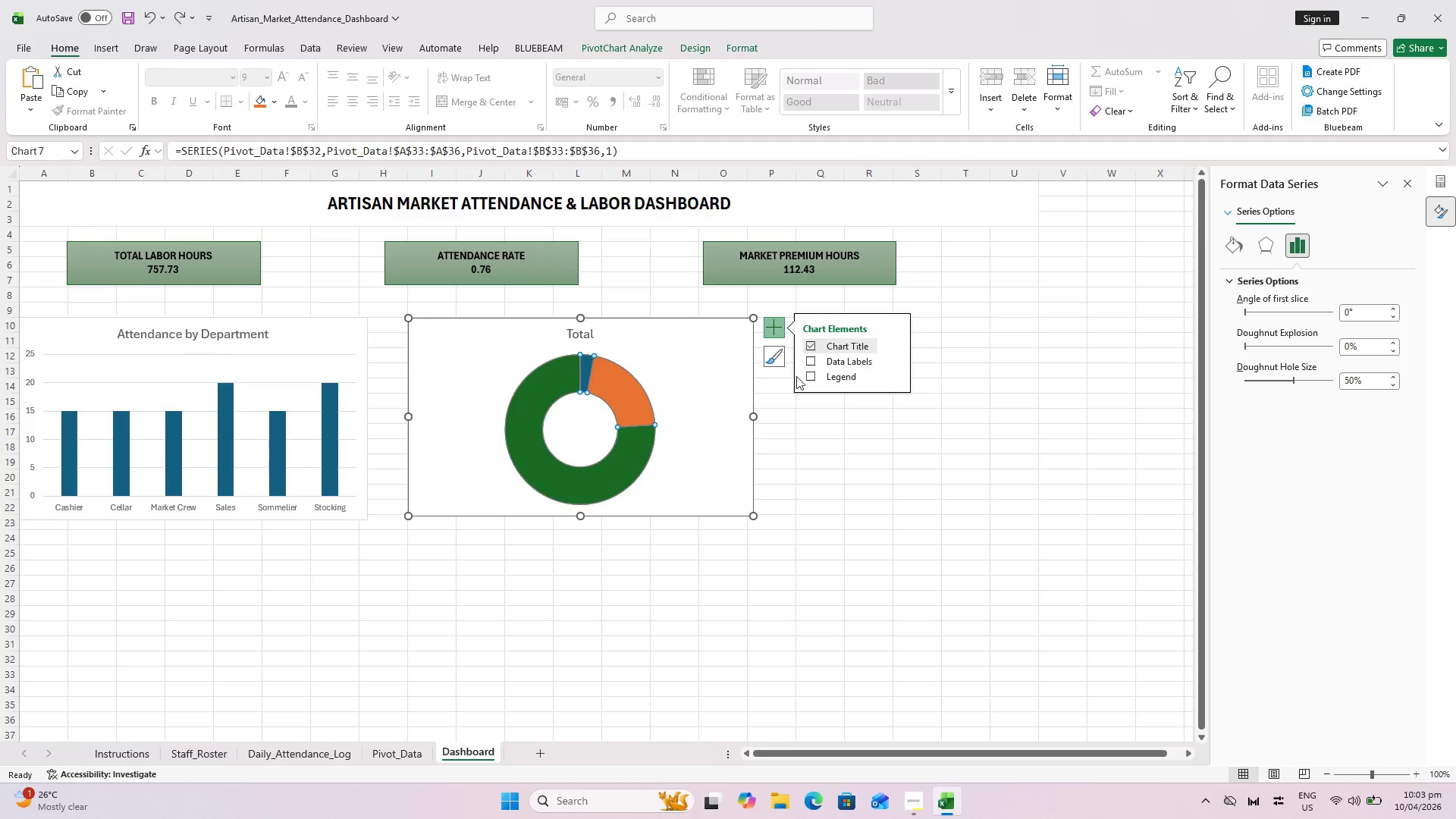 
left_click([811, 381])
 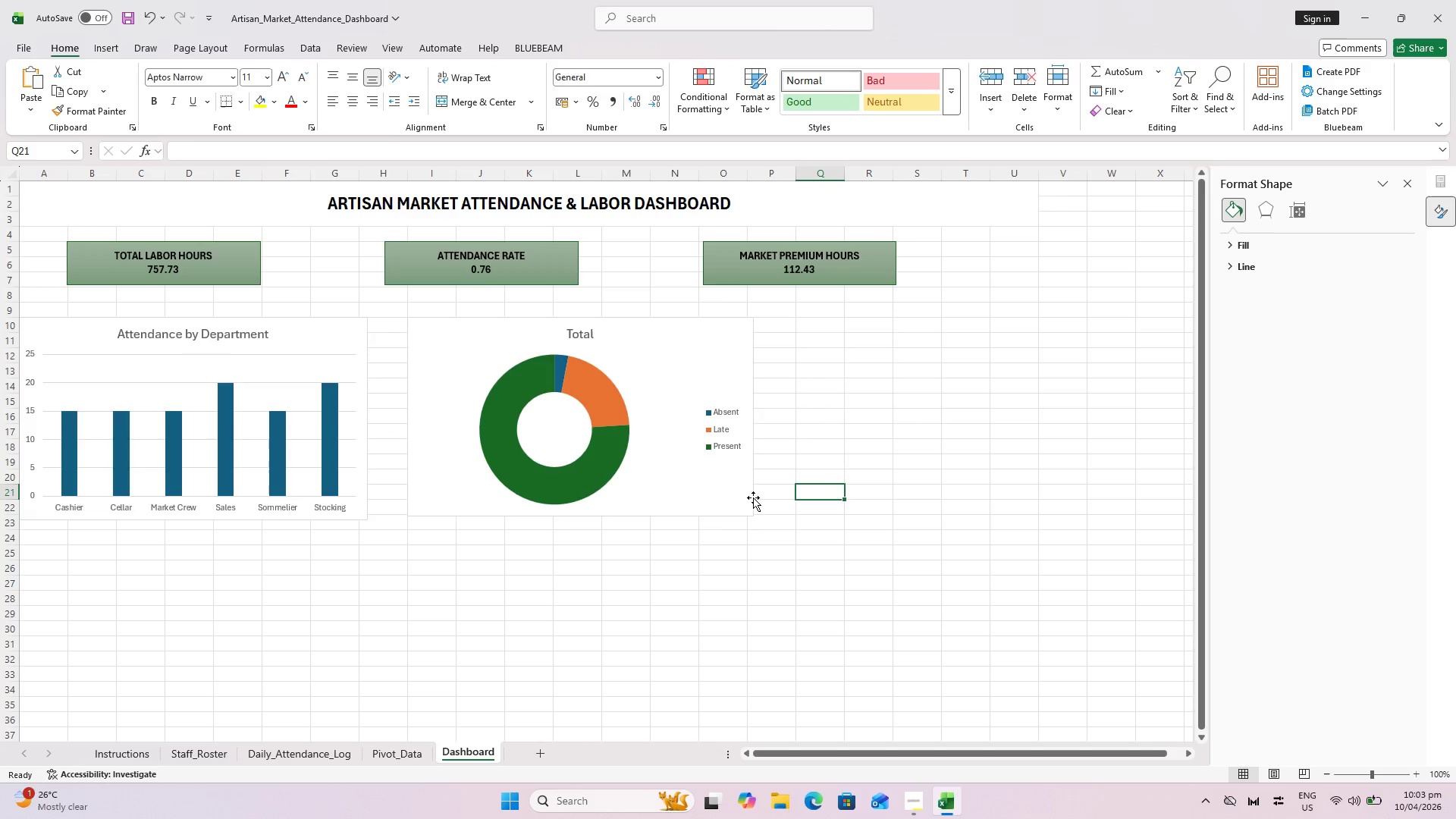 
left_click([721, 449])
 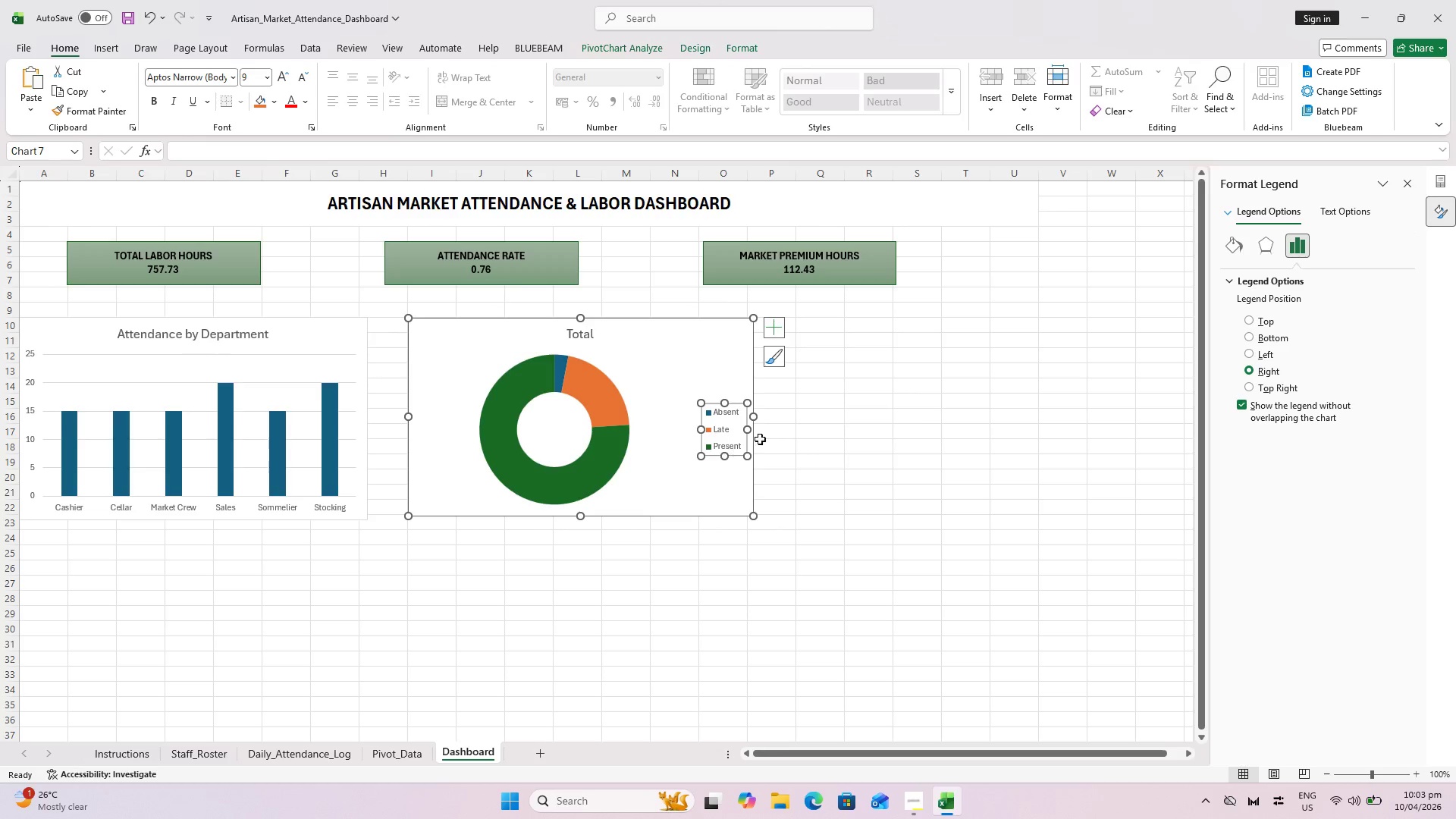 
left_click([856, 519])
 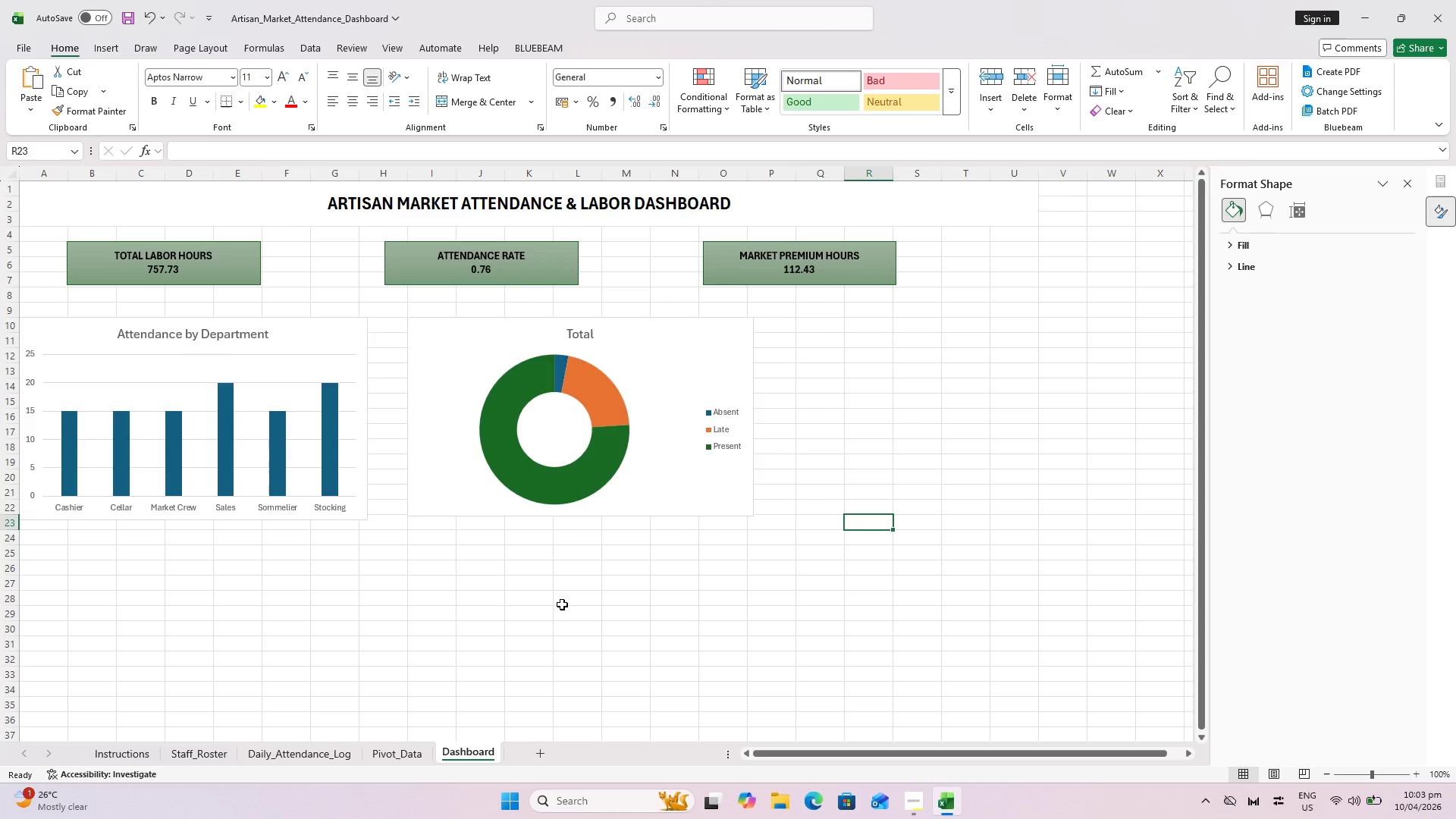 
wait(7.75)
 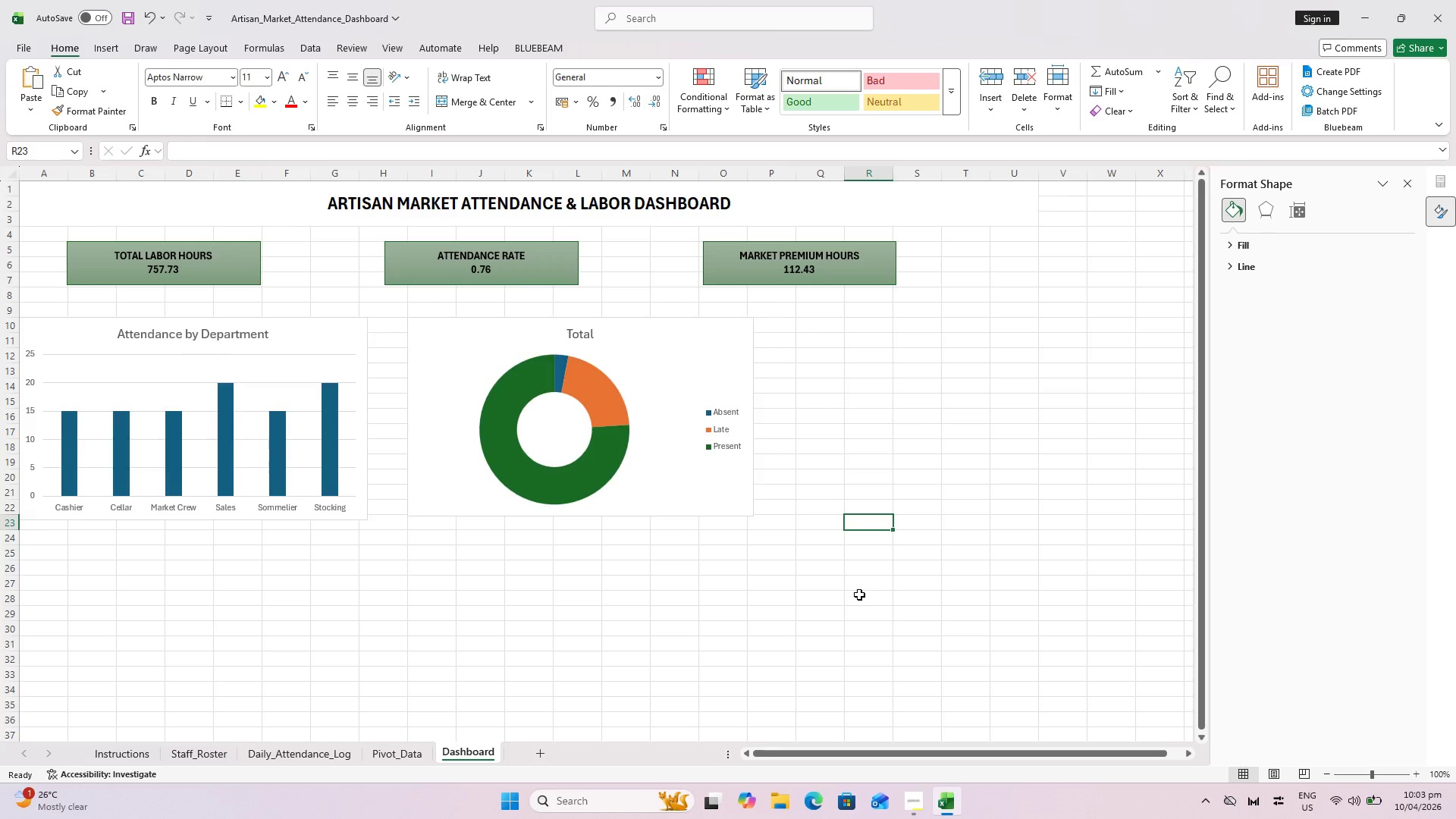 
key(Control+S)
 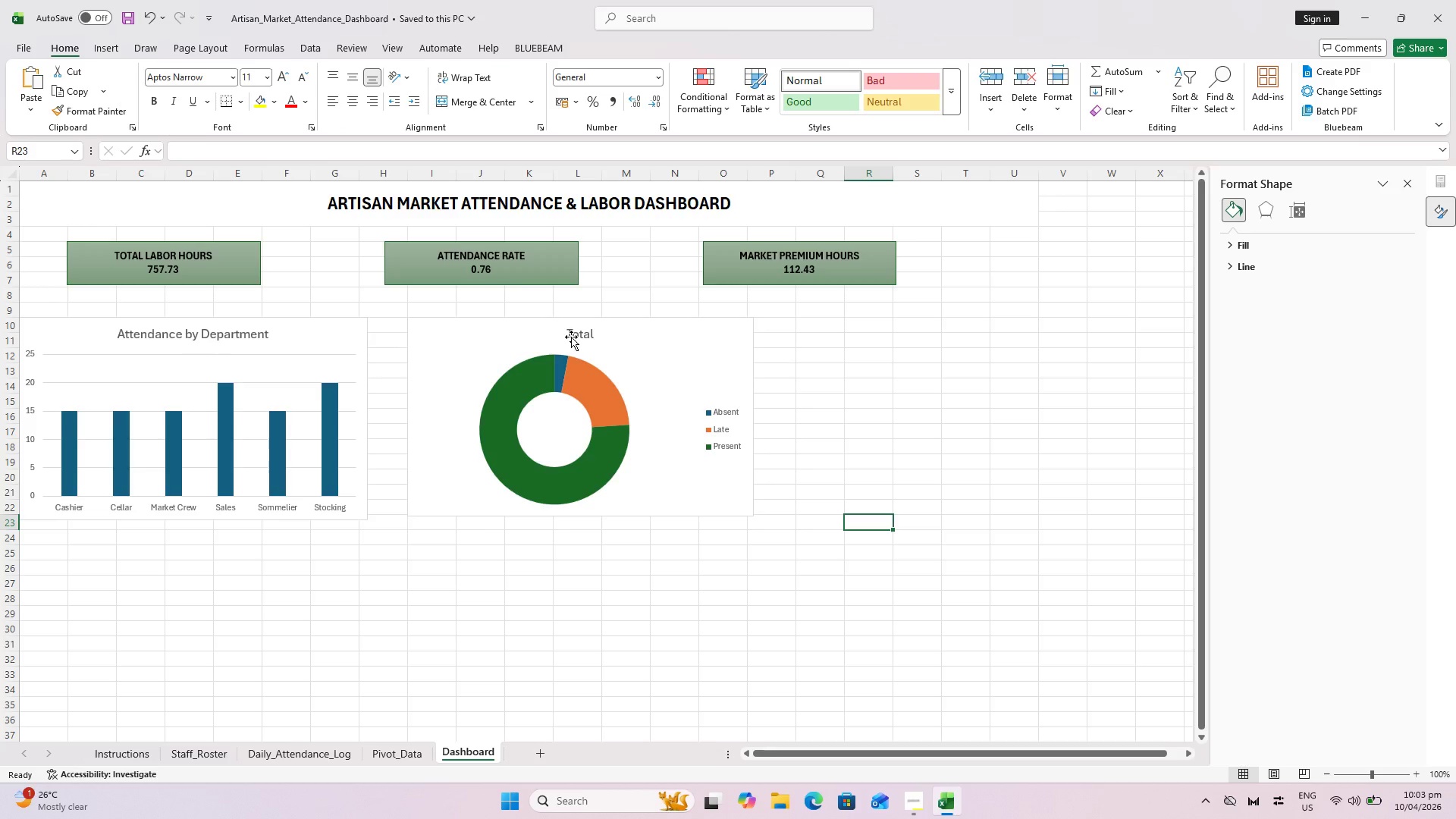 
triple_click([573, 334])
 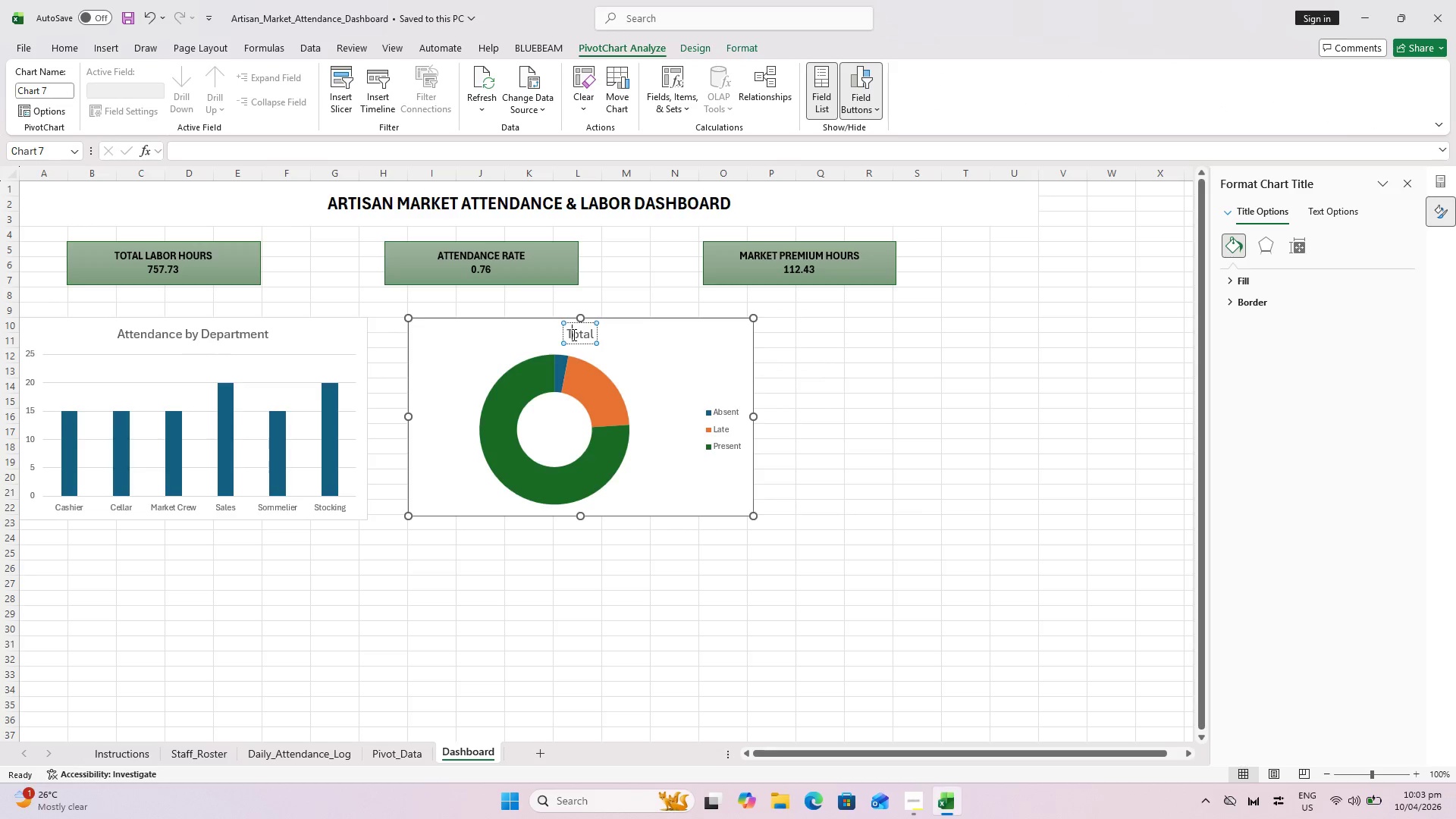 
key(Control+A)
 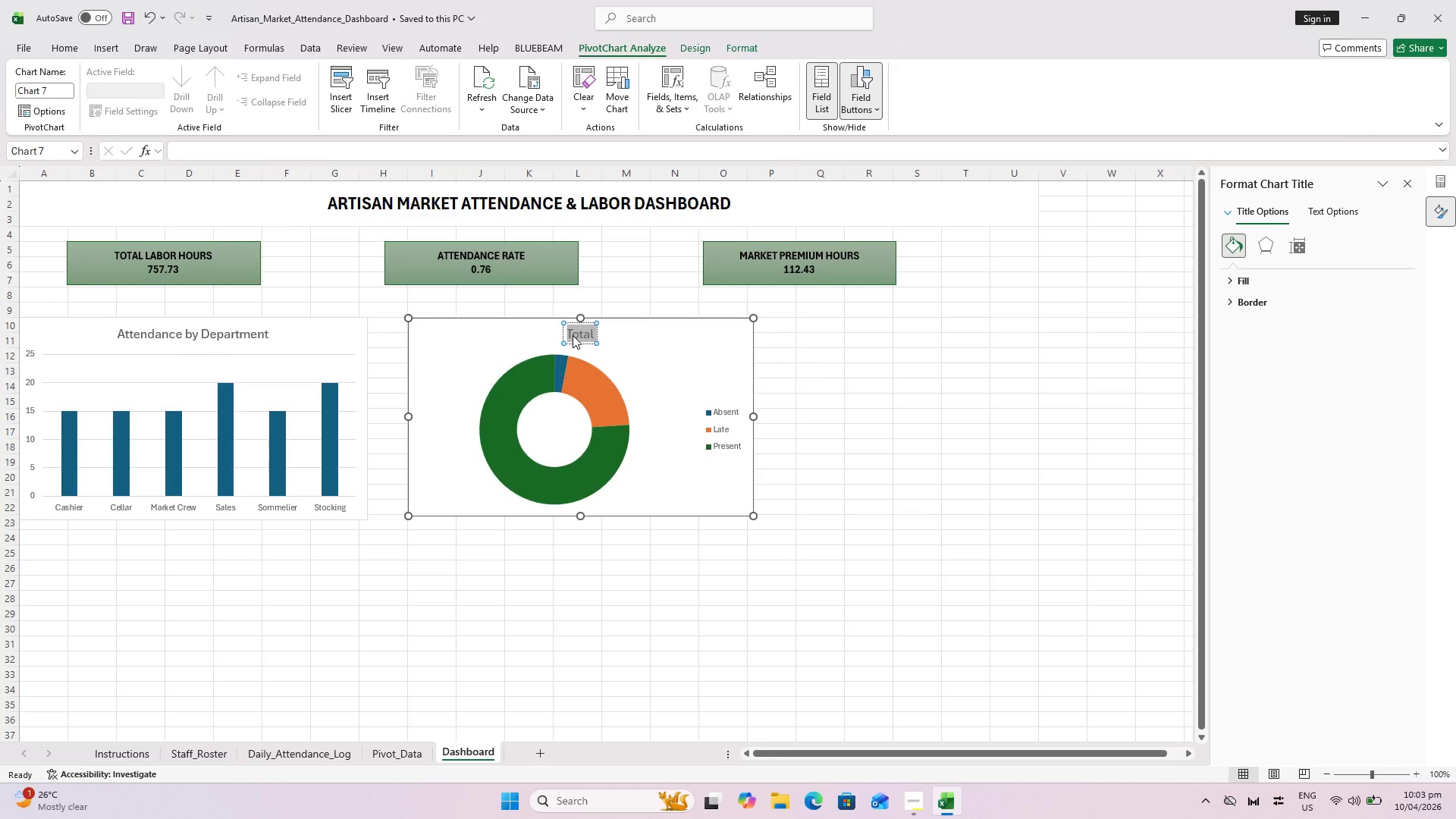 
type(Attendance Distribn)
key(Backspace)
key(Backspace)
type(bution Chart)
 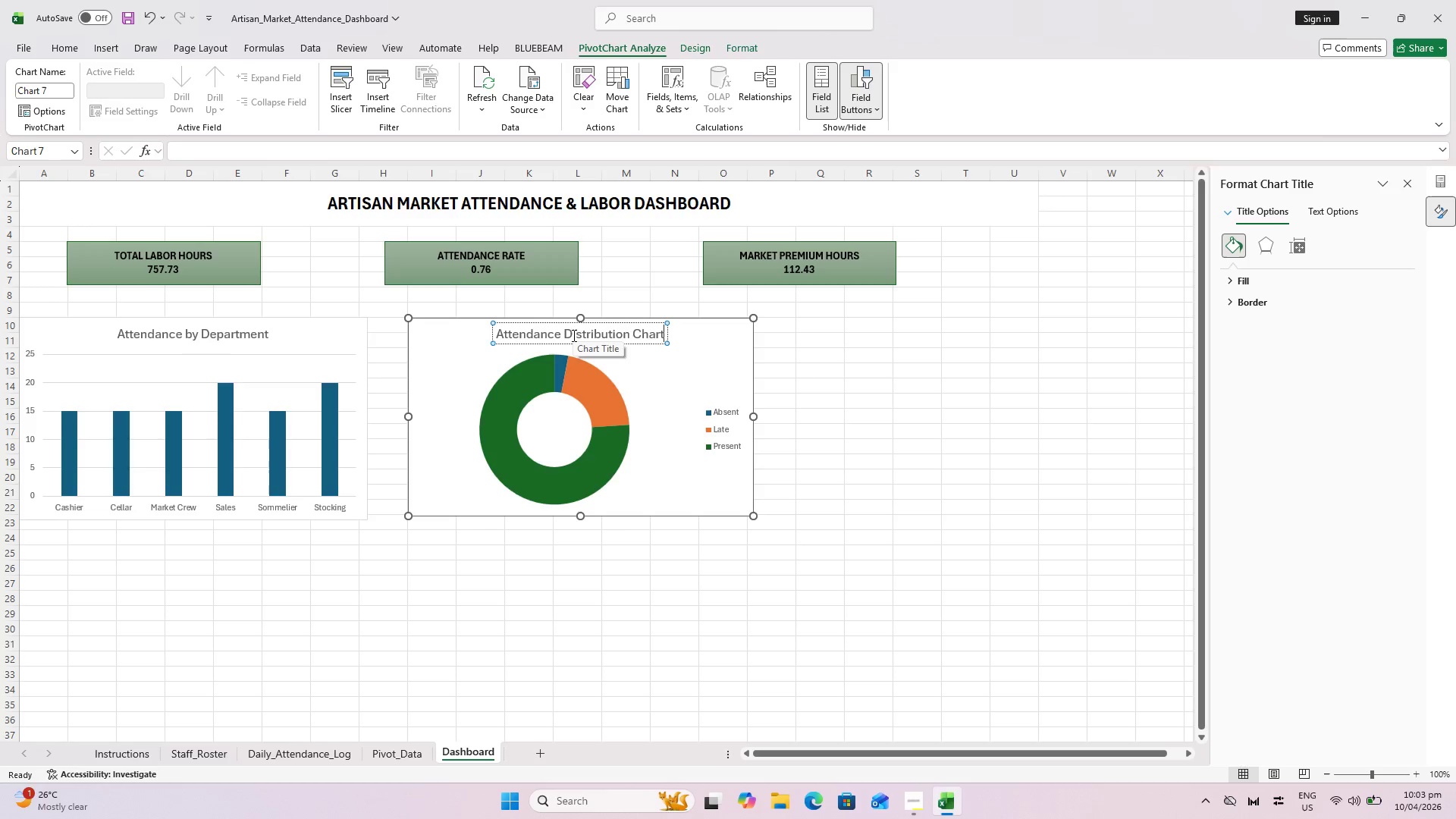 
left_click([860, 560])
 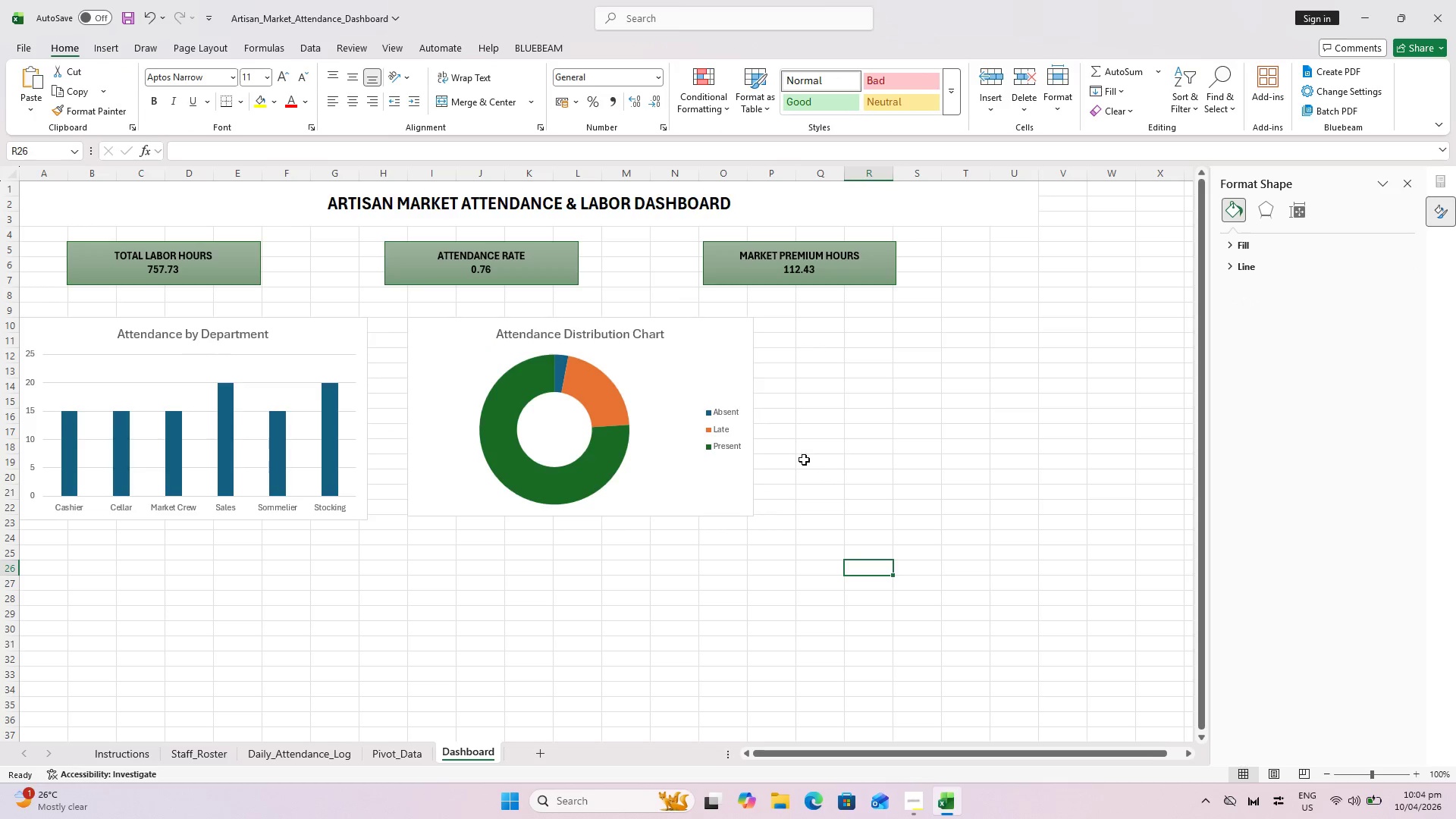 
wait(5.03)
 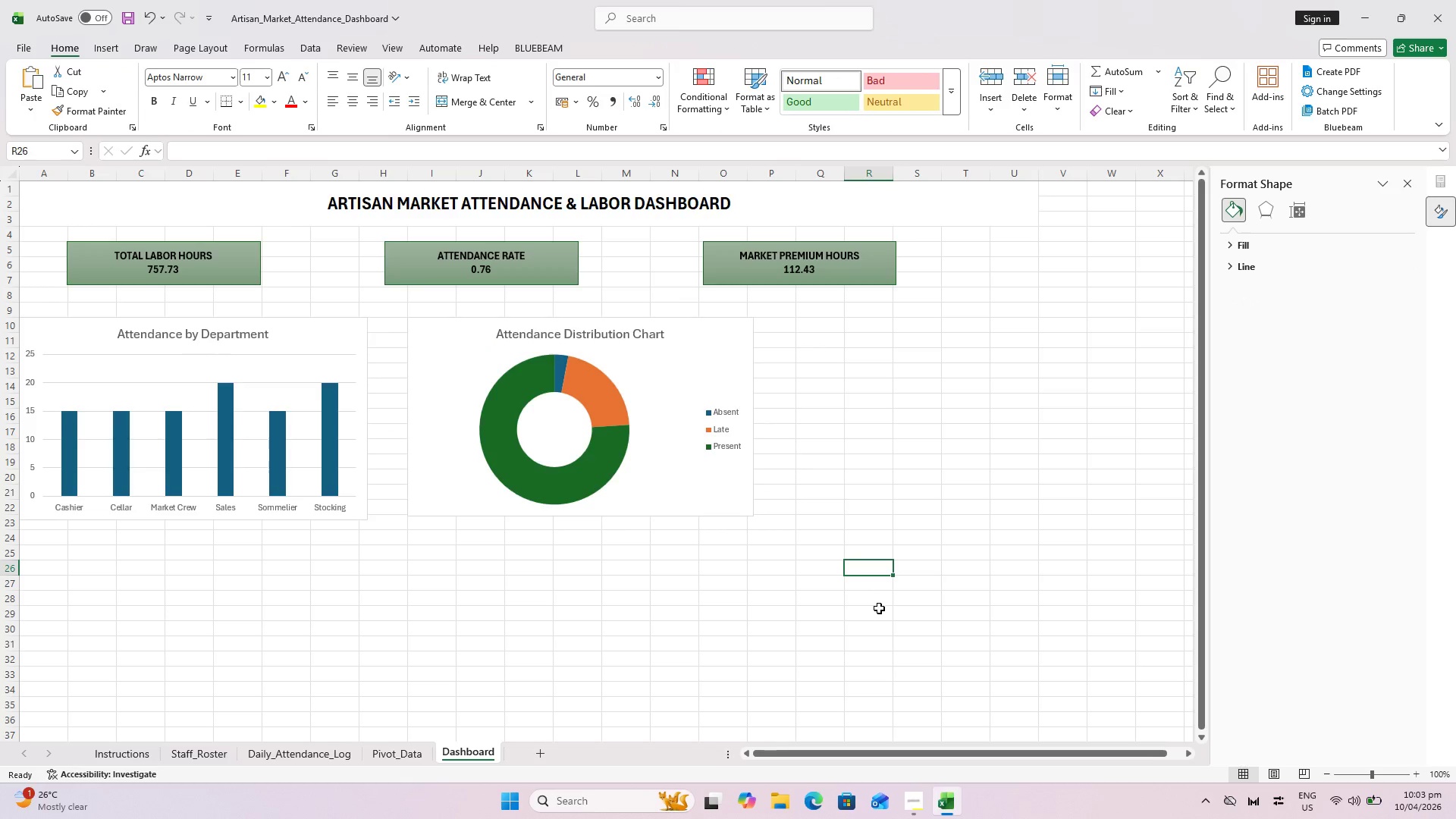 
double_click([608, 334])
 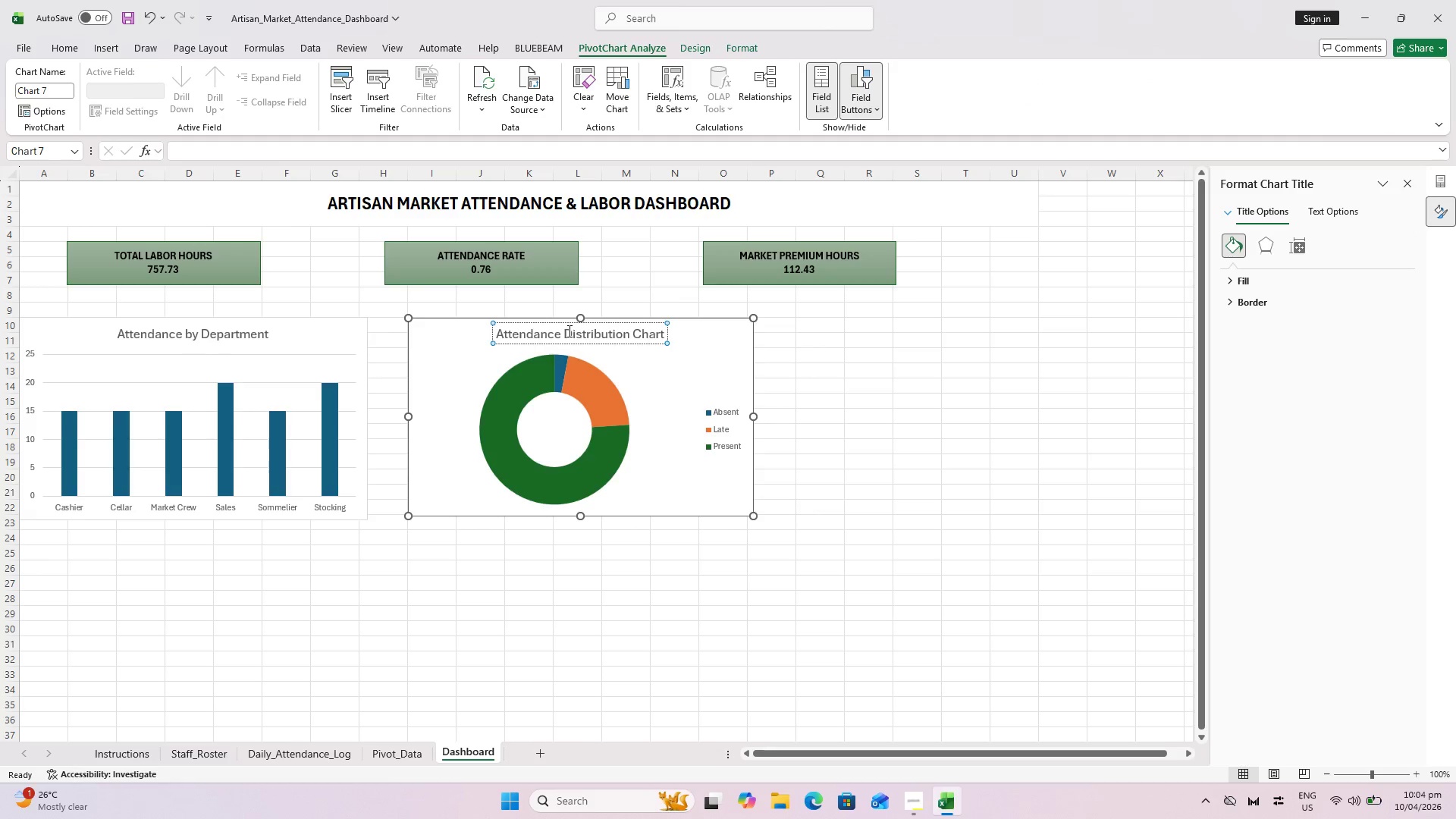 
left_click_drag(start_coordinate=[565, 330], to_coordinate=[735, 326])
 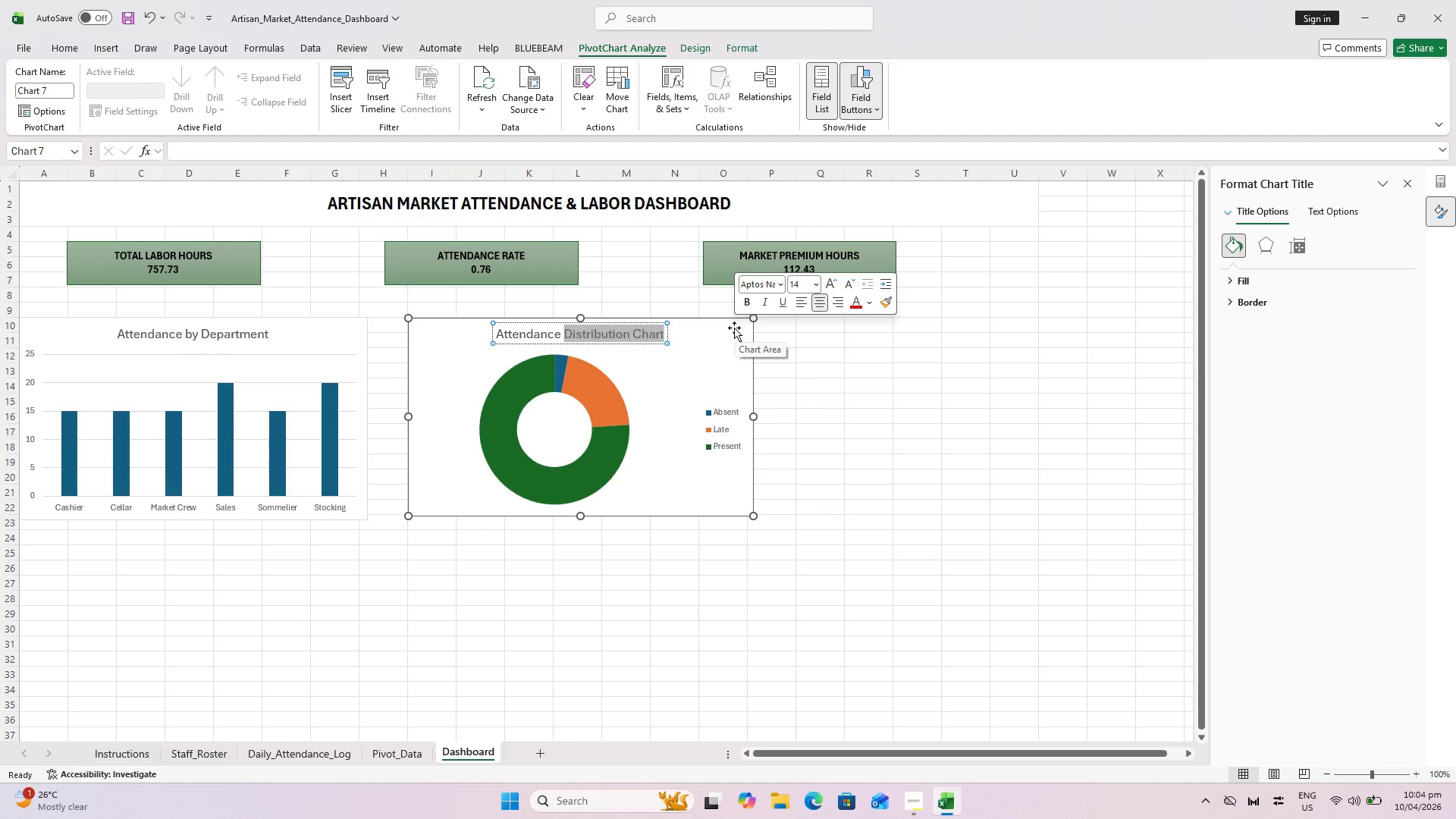 
type(Status Distribution)
 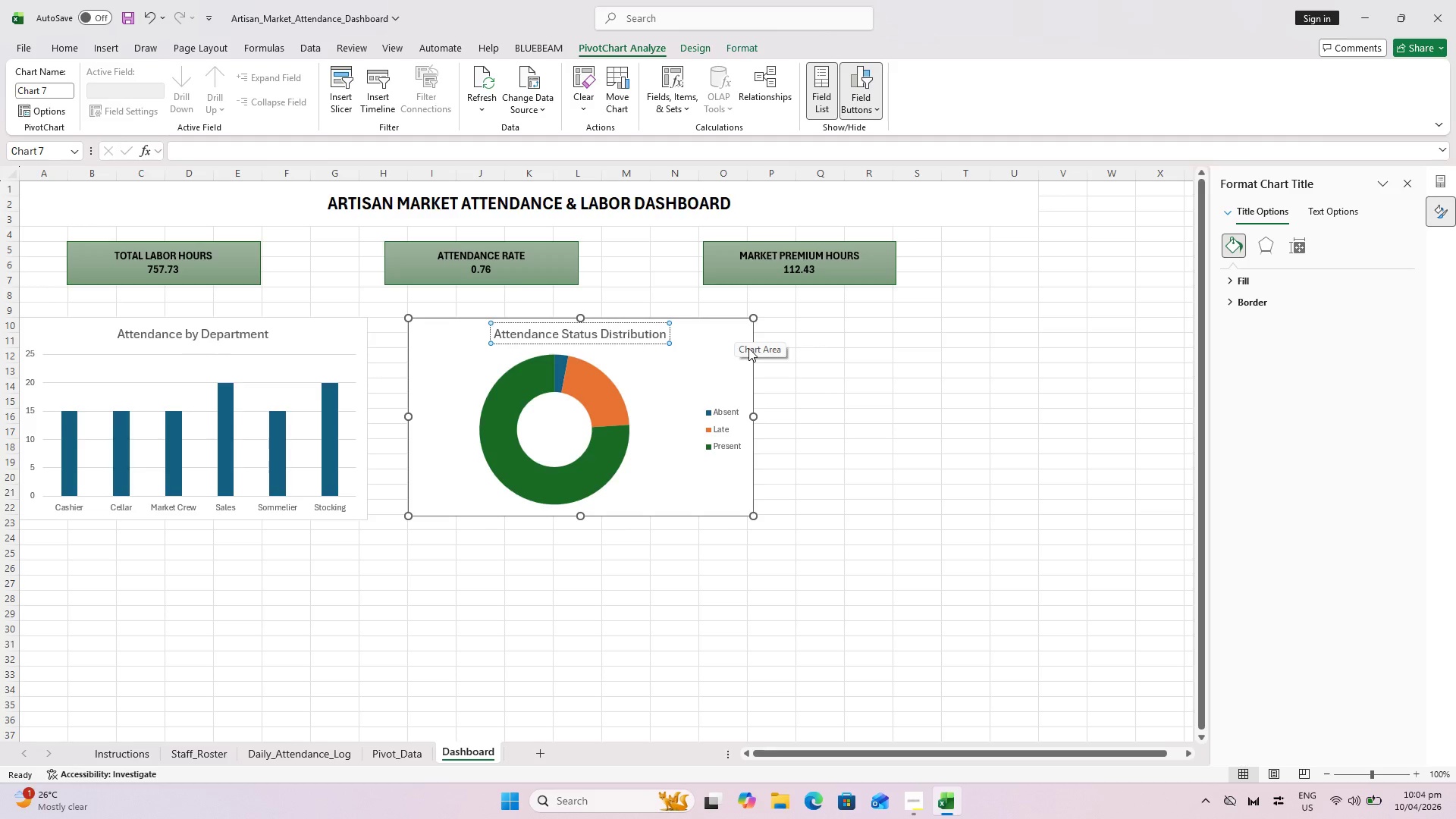 
left_click([918, 450])
 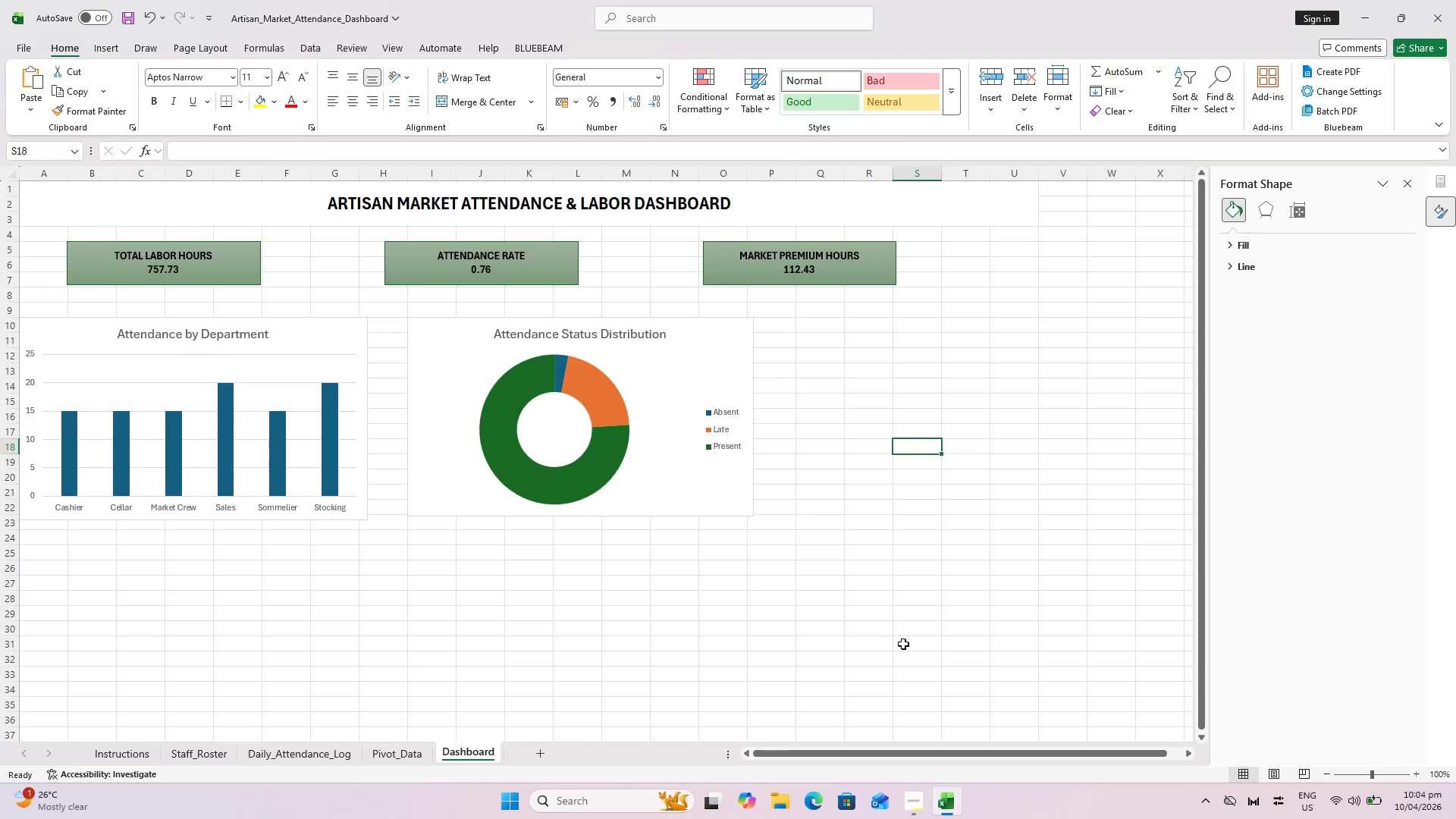 
left_click([896, 654])
 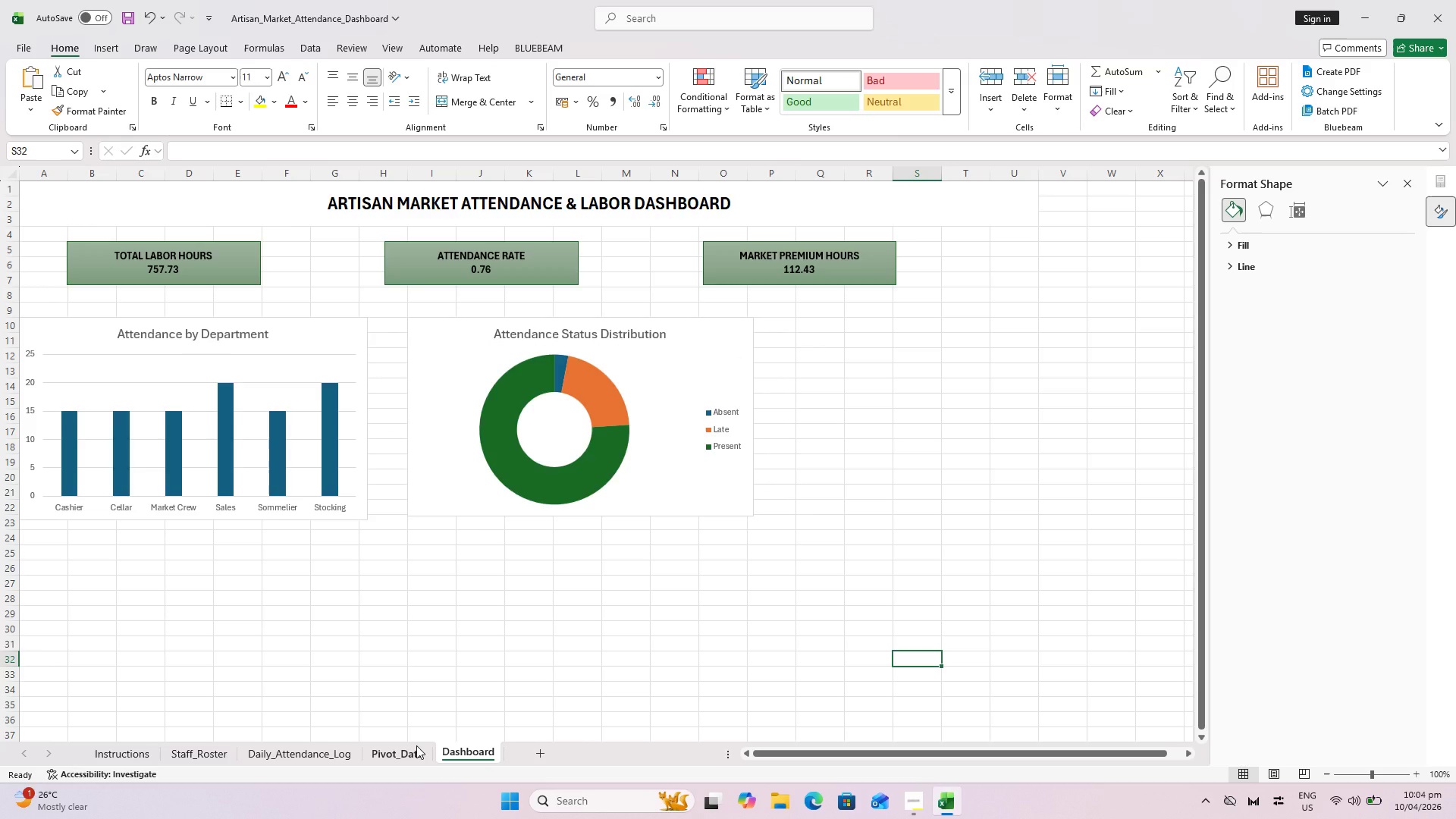 
left_click([416, 745])
 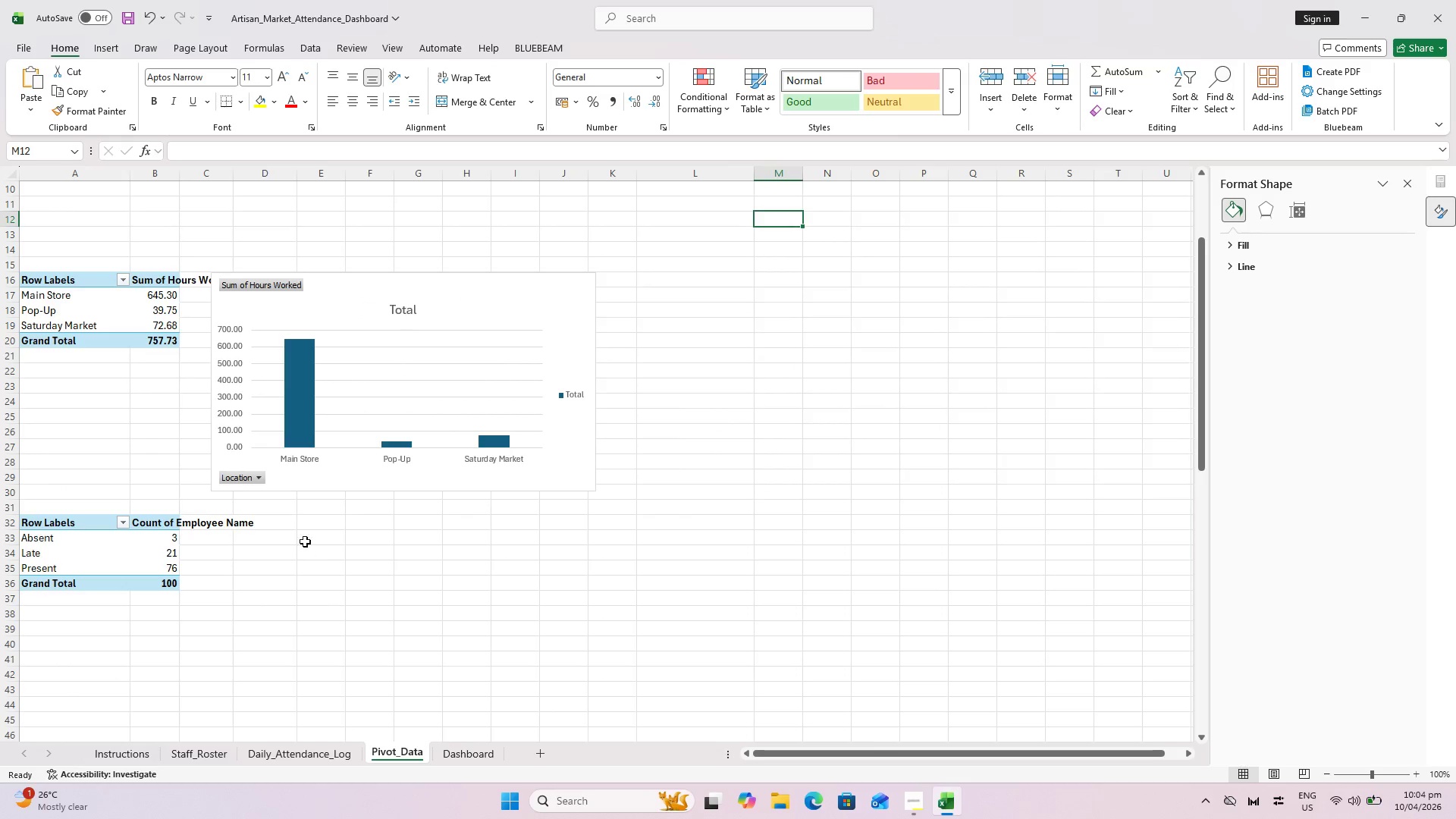 
scroll: coordinate [391, 590], scroll_direction: up, amount: 6.0
 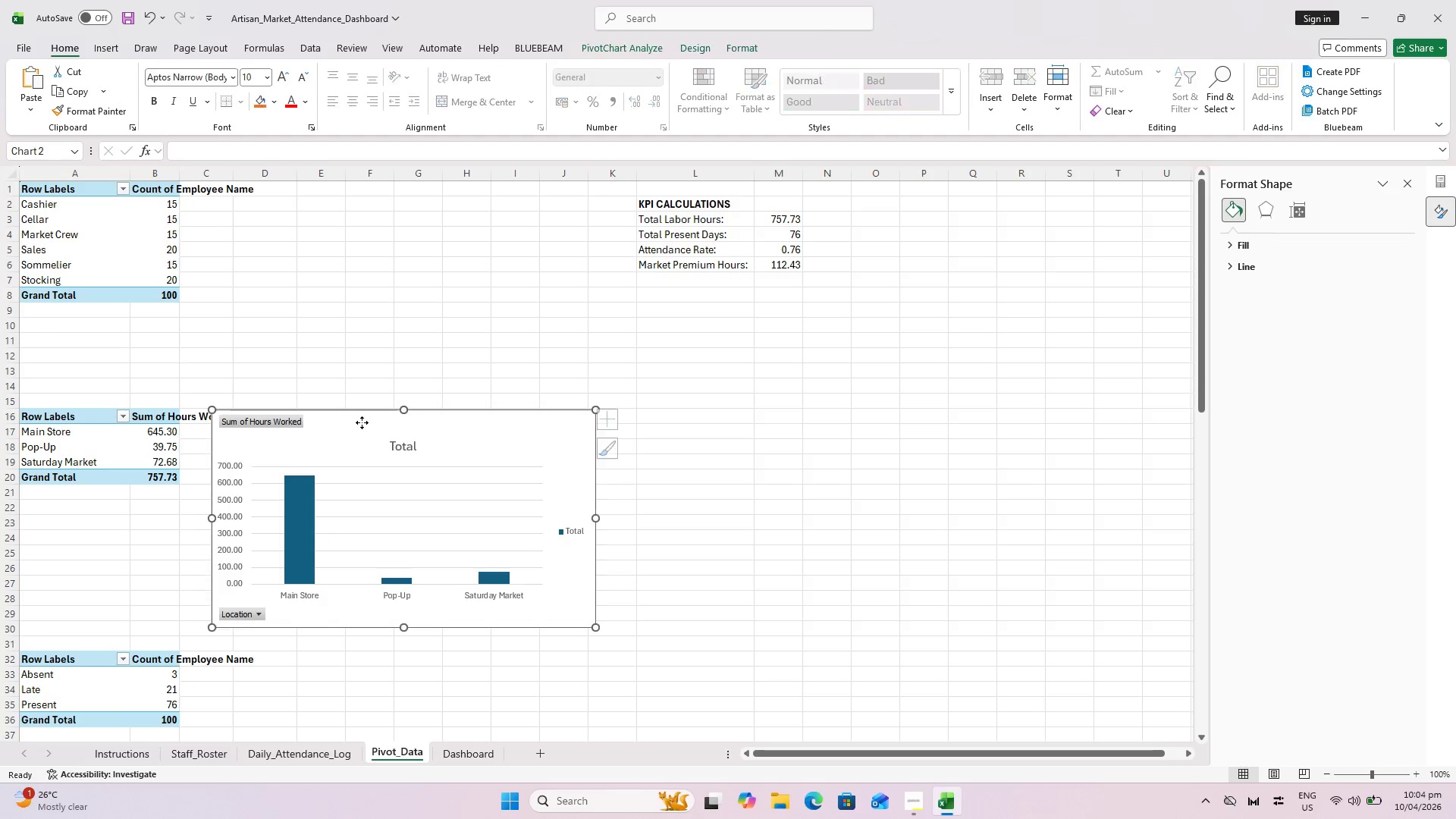 
key(Control+X)
 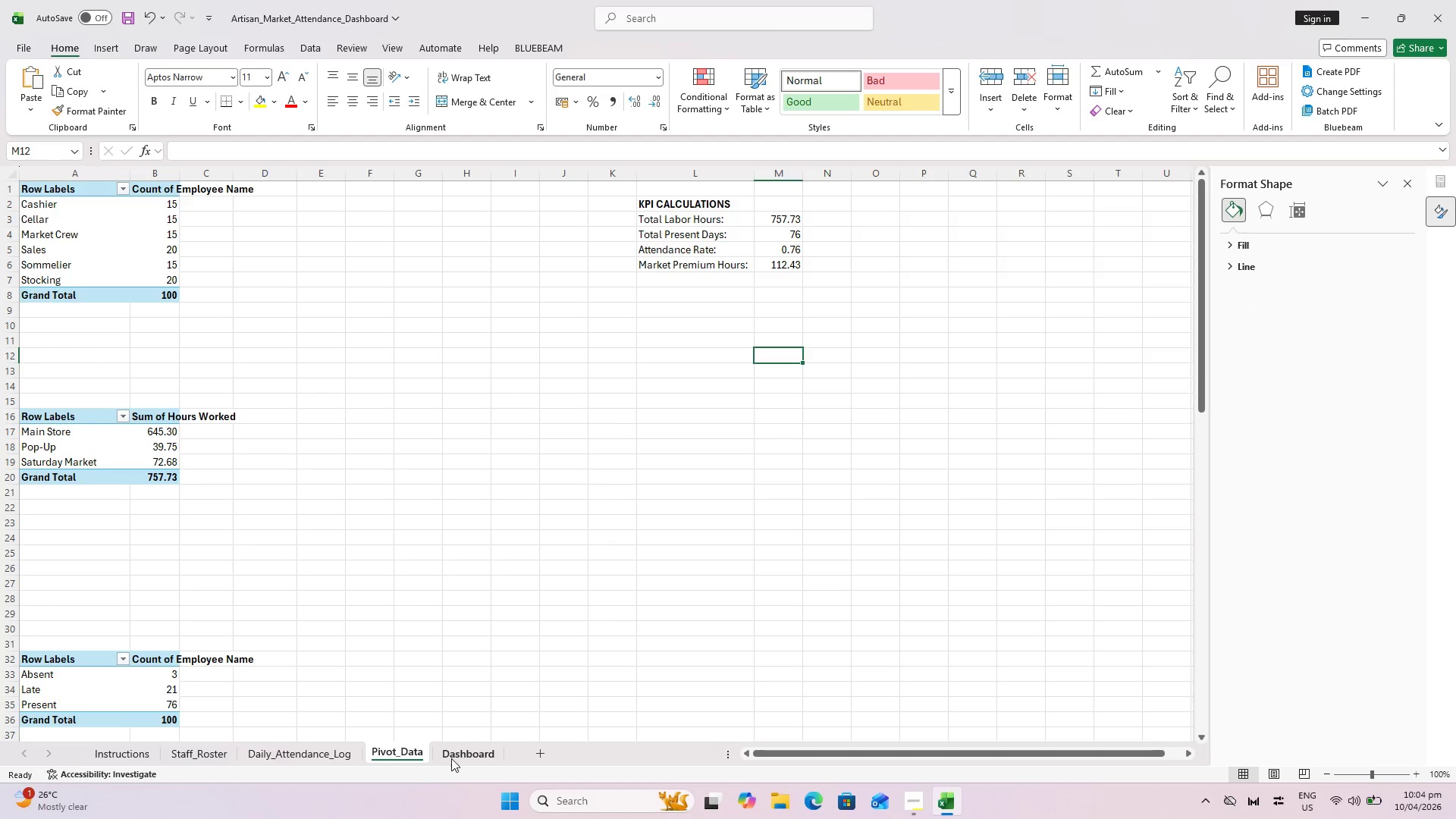 
left_click([451, 757])
 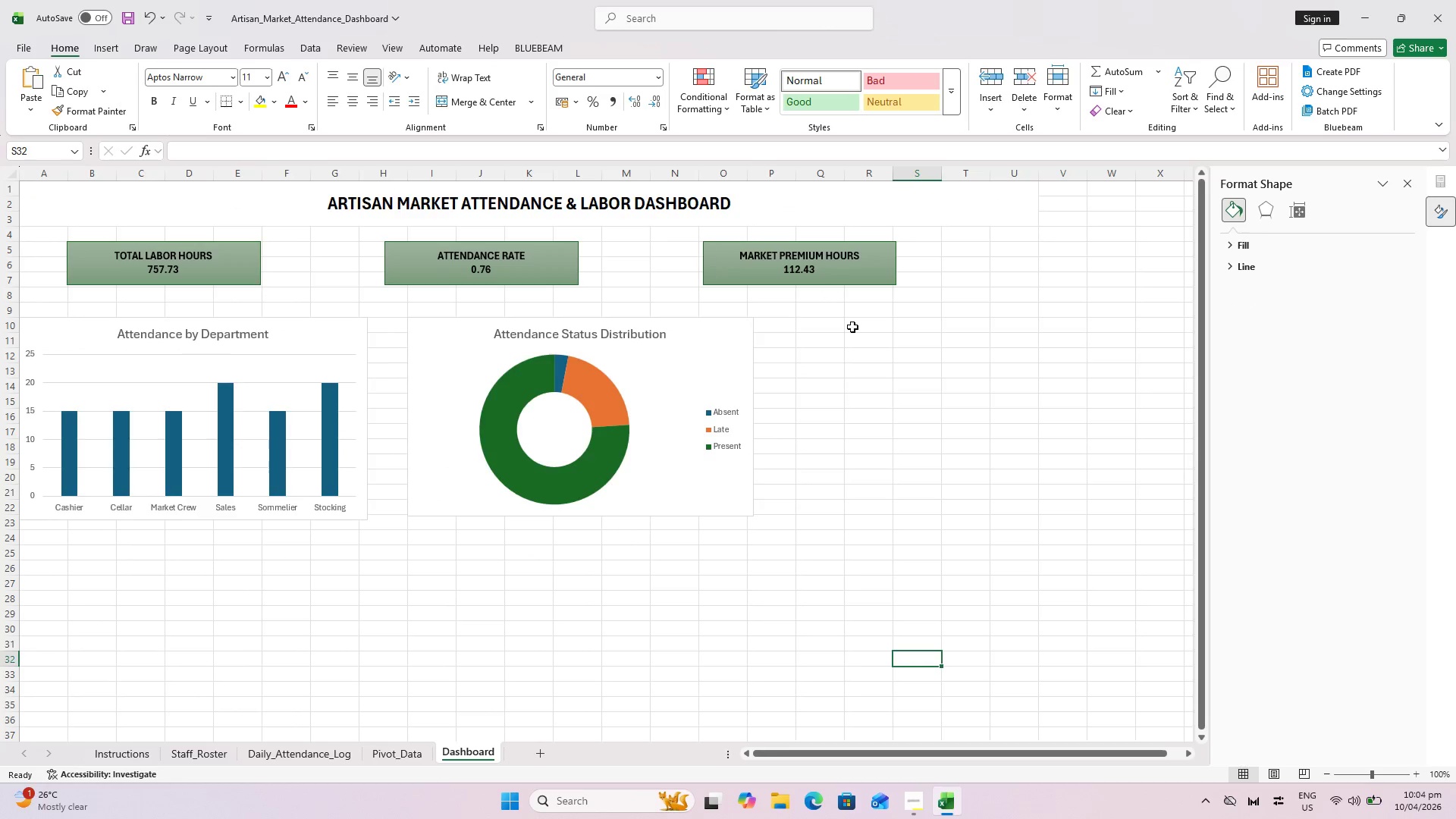 
left_click([852, 328])
 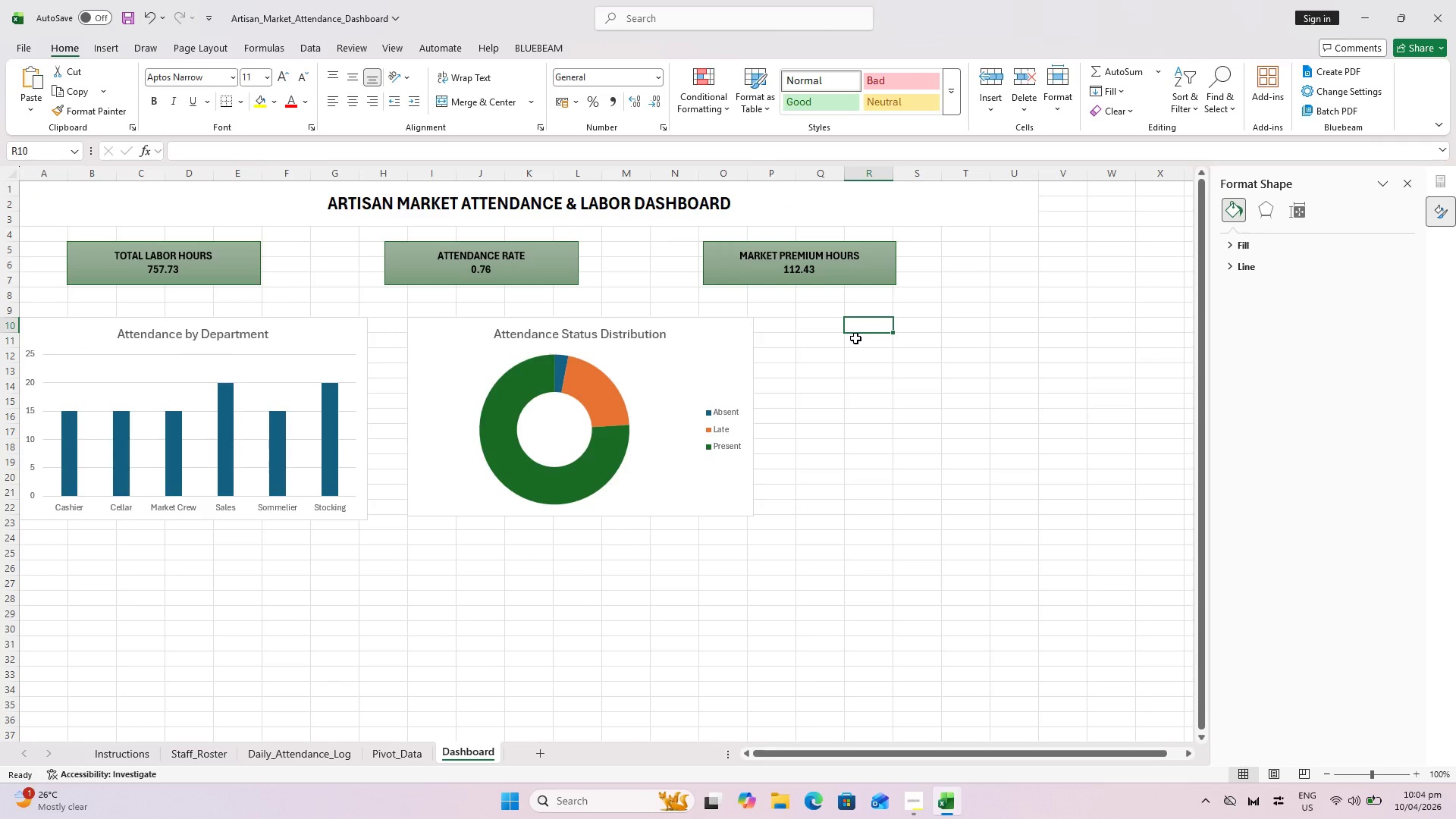 
key(Control+V)
 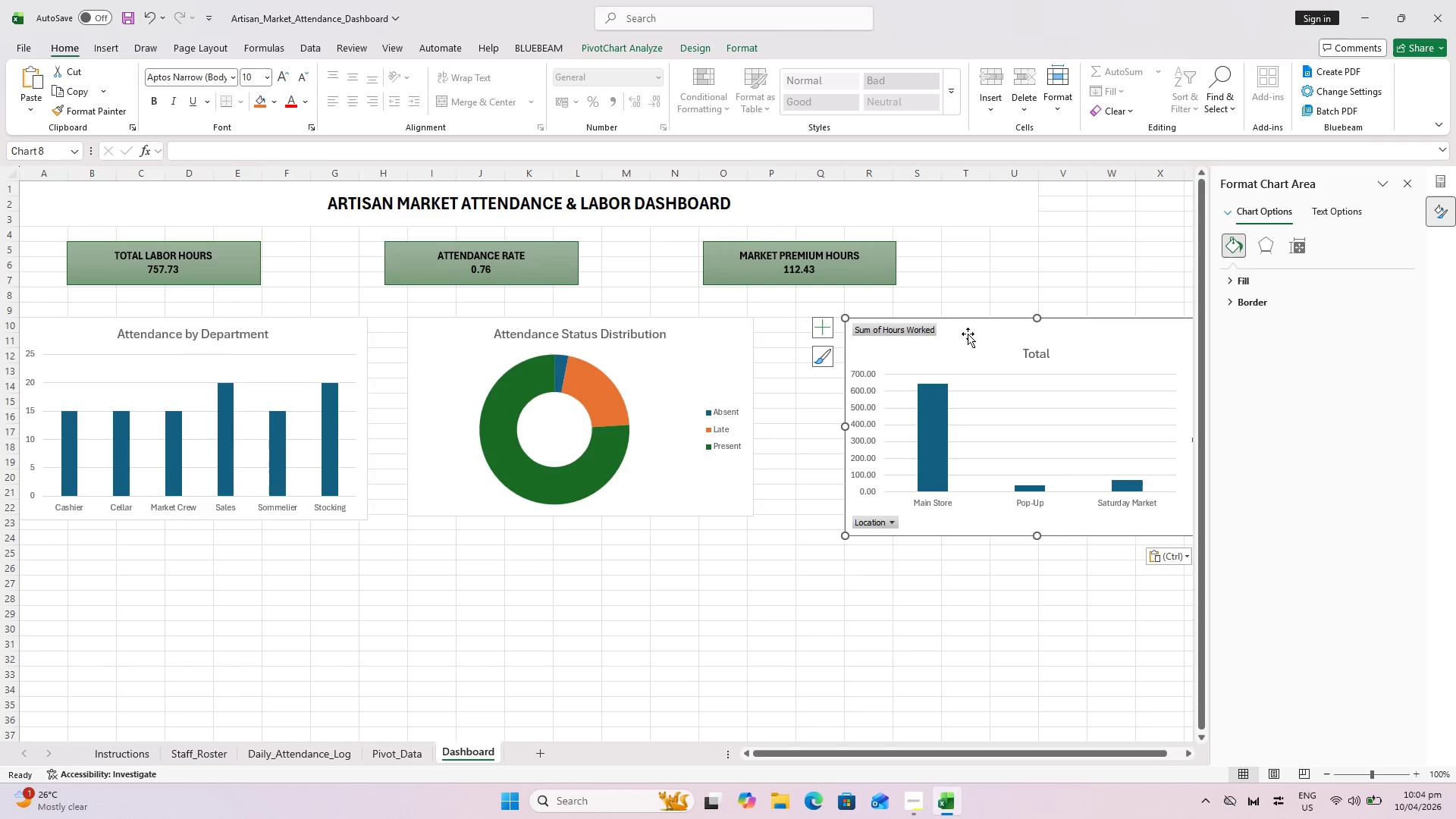 
left_click_drag(start_coordinate=[971, 328], to_coordinate=[915, 325])
 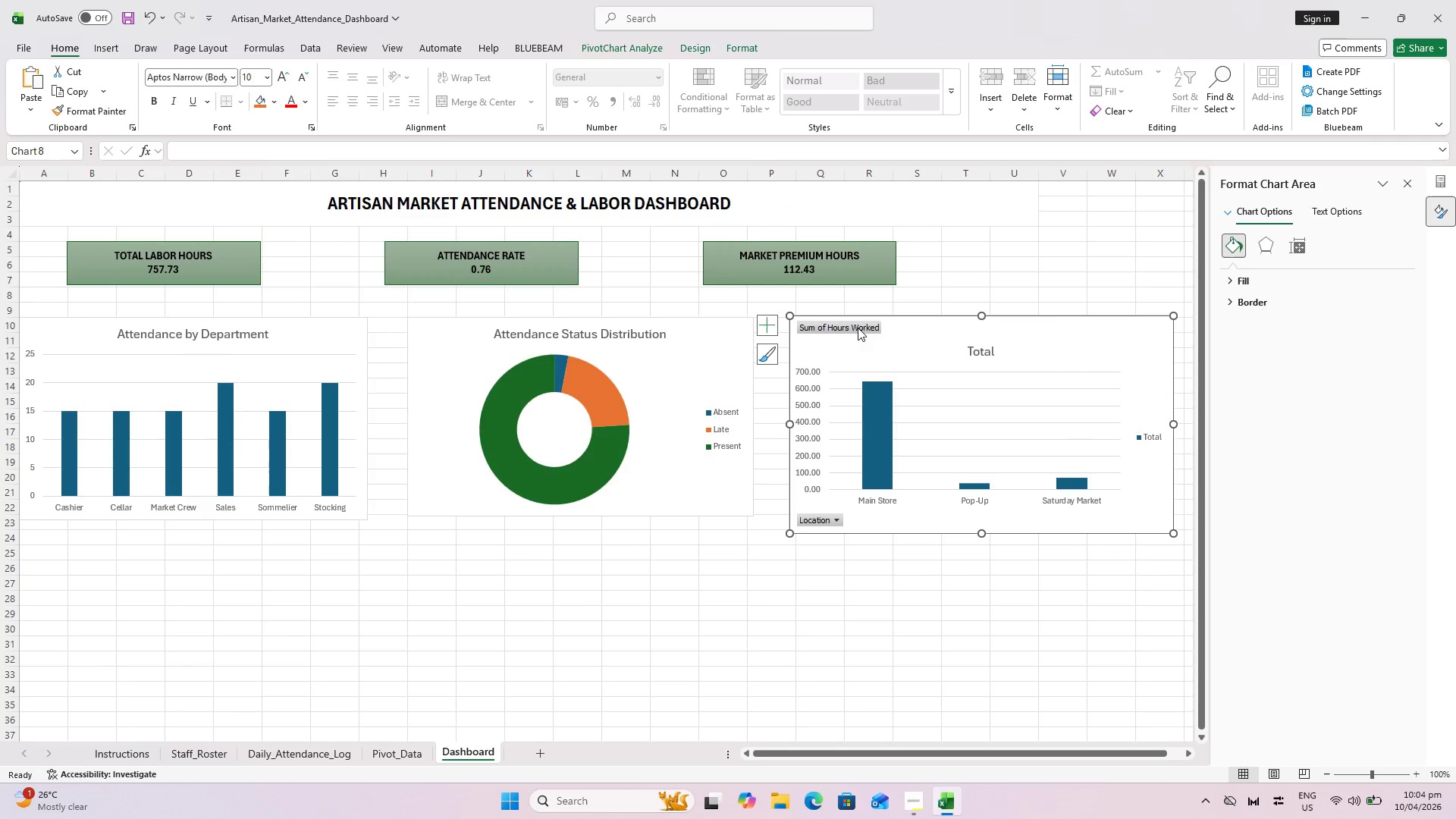 
right_click([858, 327])
 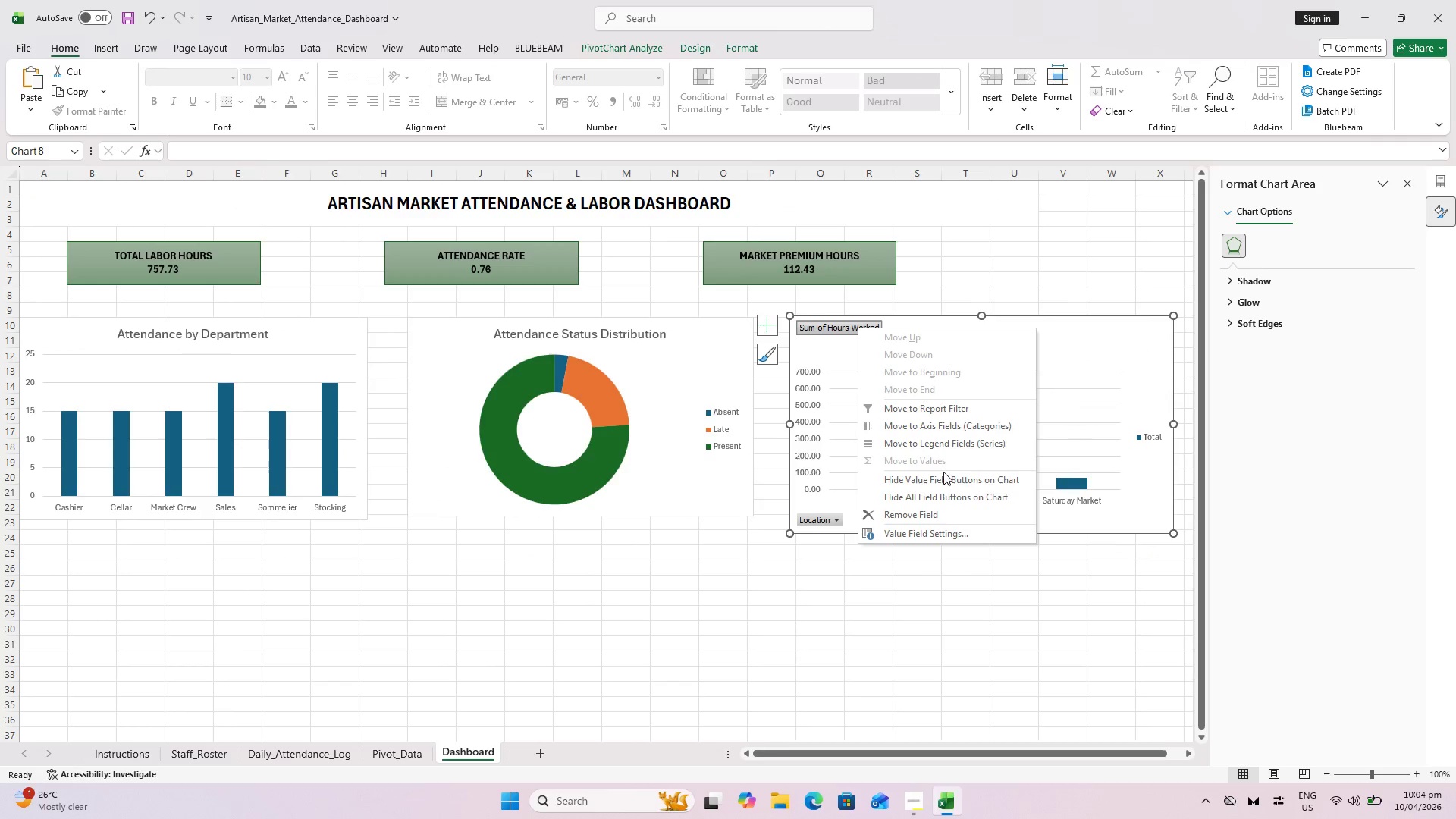 
left_click([944, 474])
 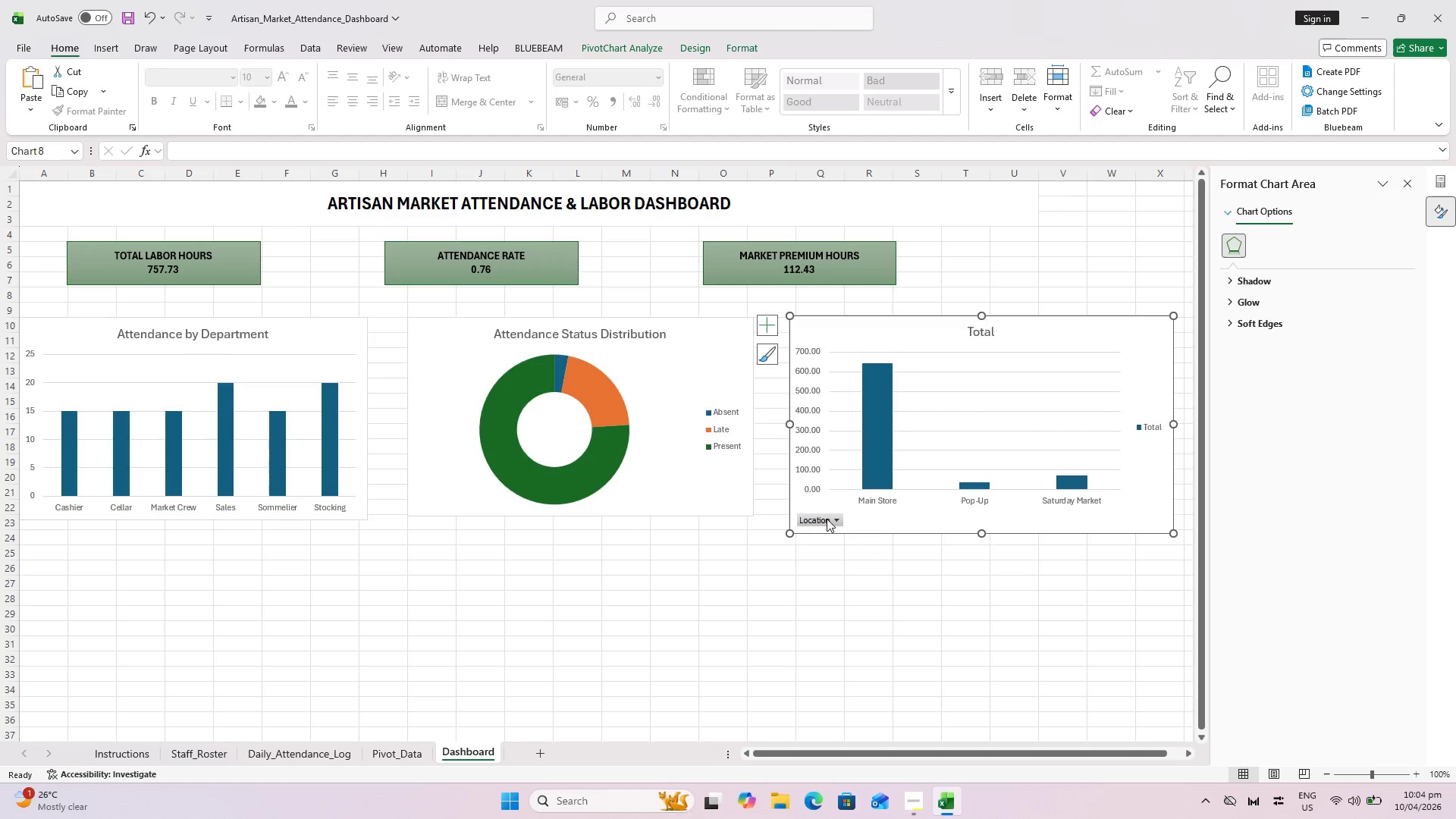 
left_click([827, 519])
 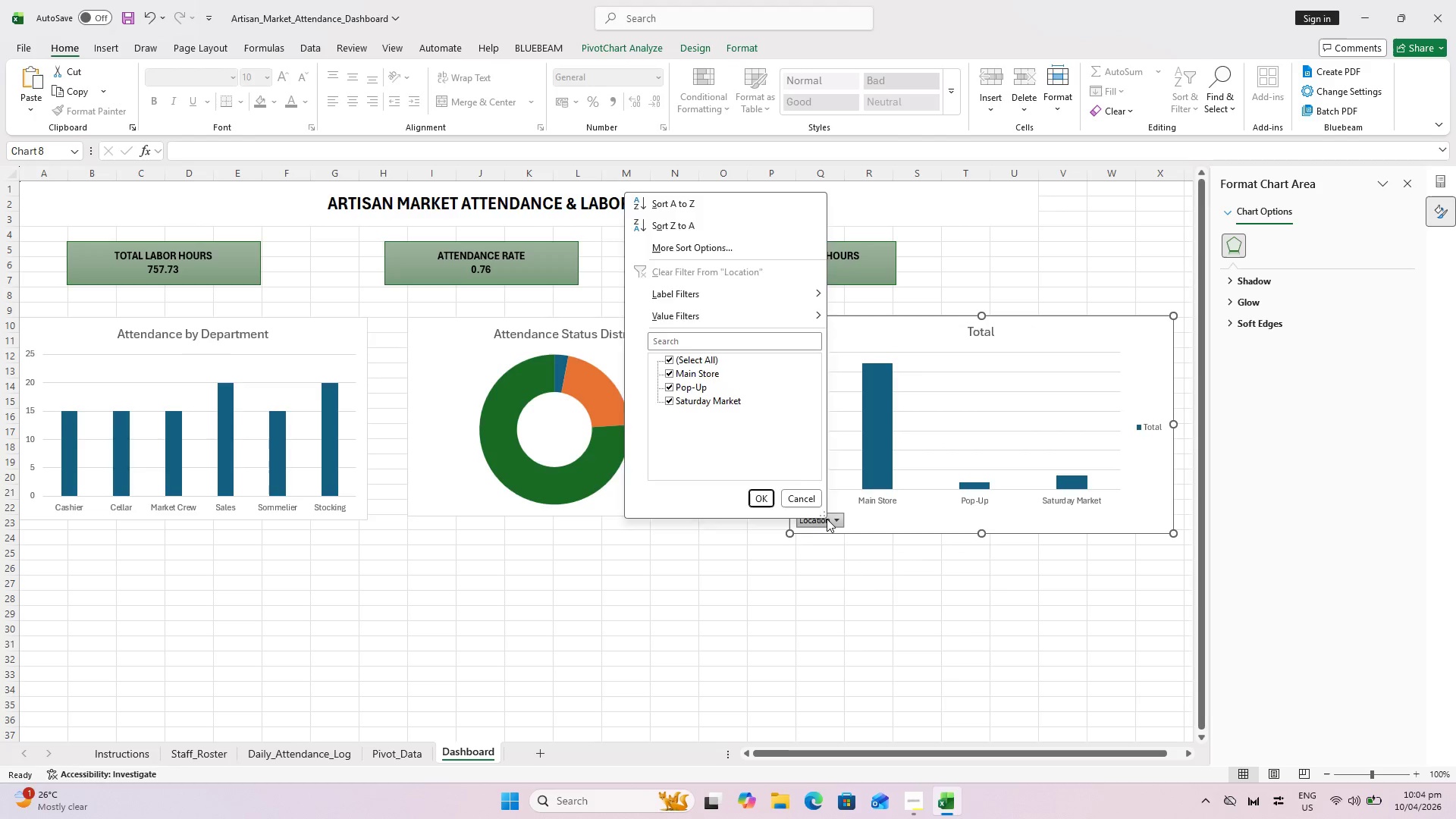 
right_click([827, 519])
 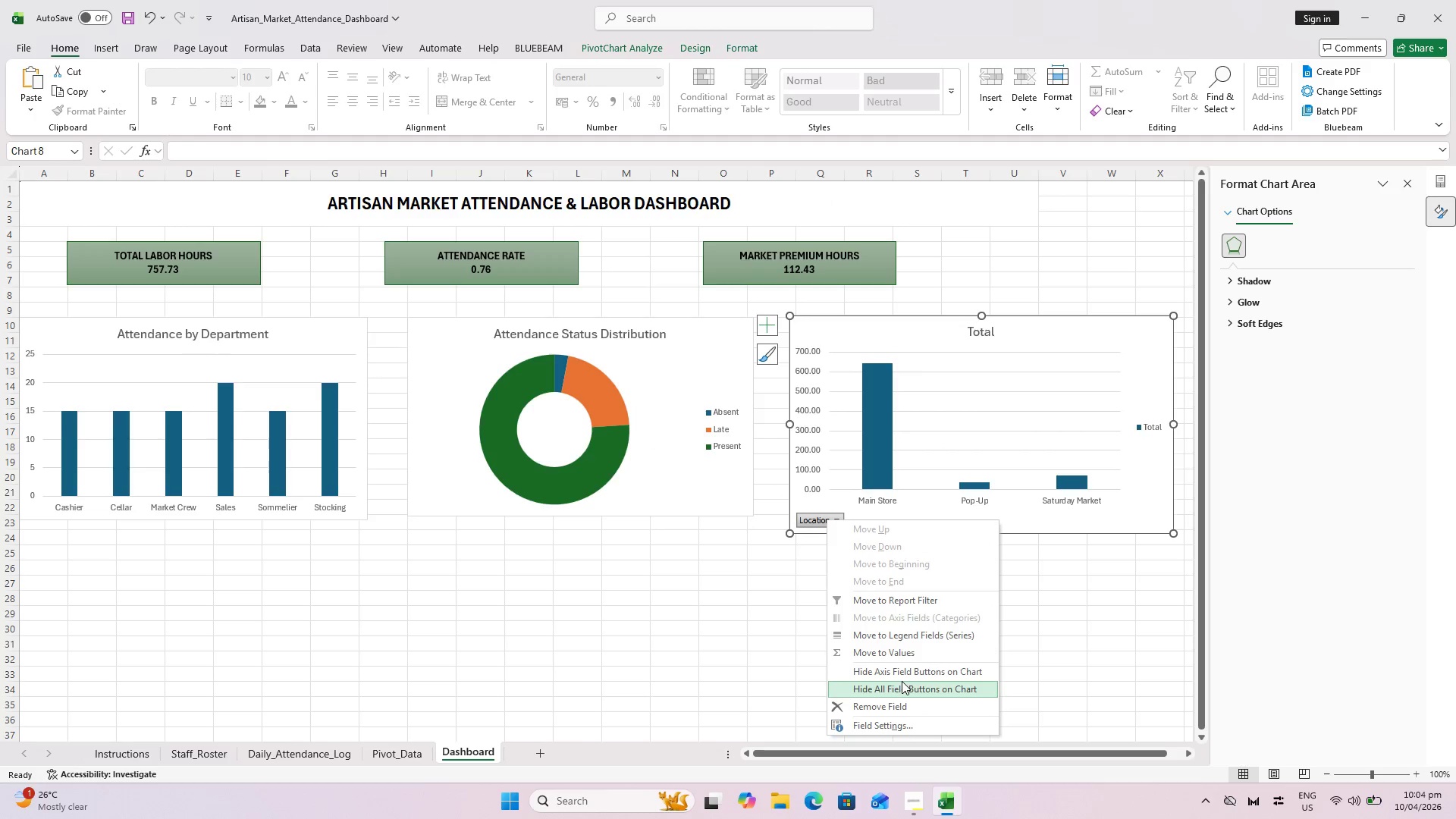 
left_click([903, 669])
 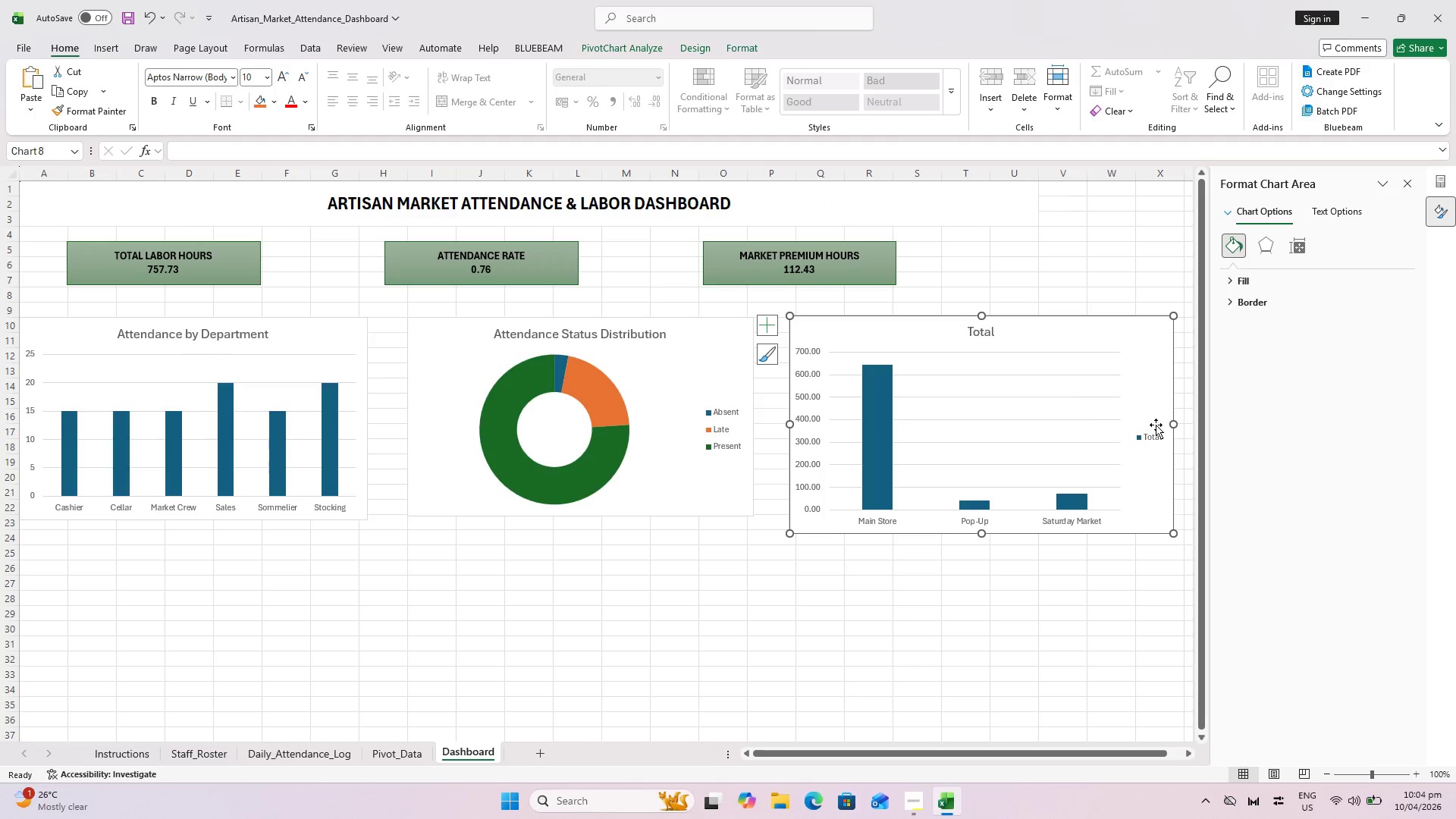 
left_click([1150, 435])
 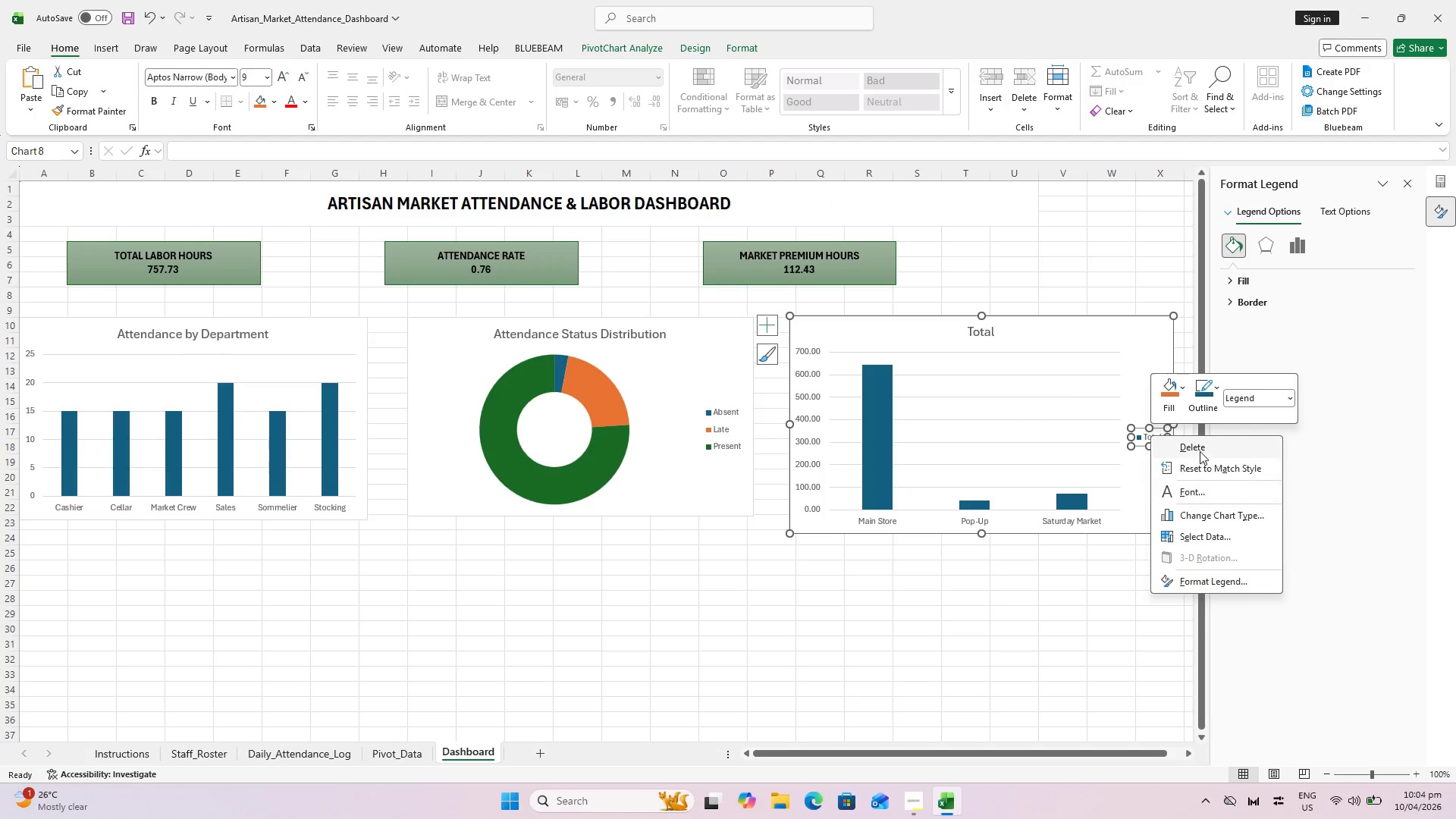 
double_click([946, 598])
 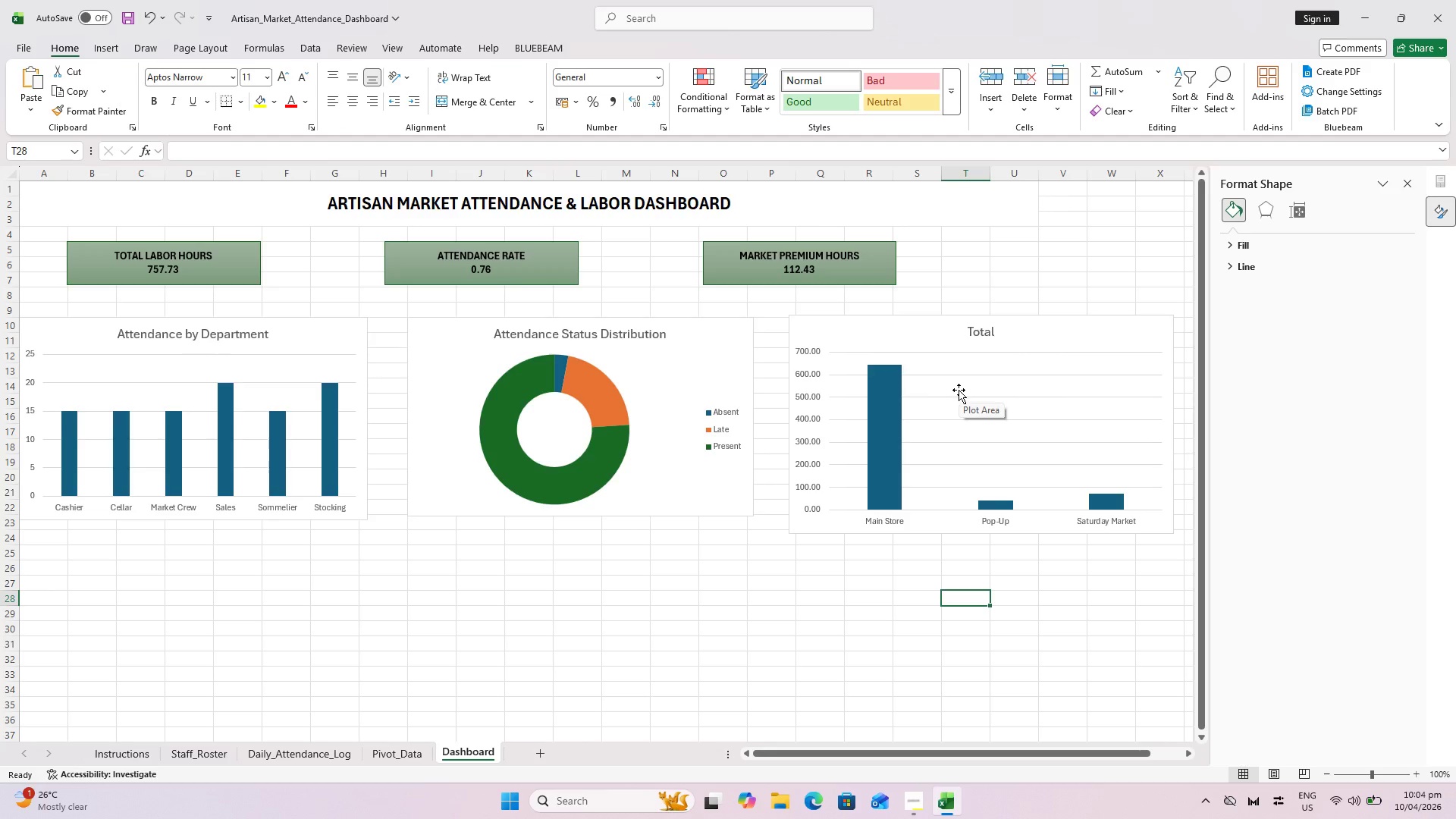 
wait(7.52)
 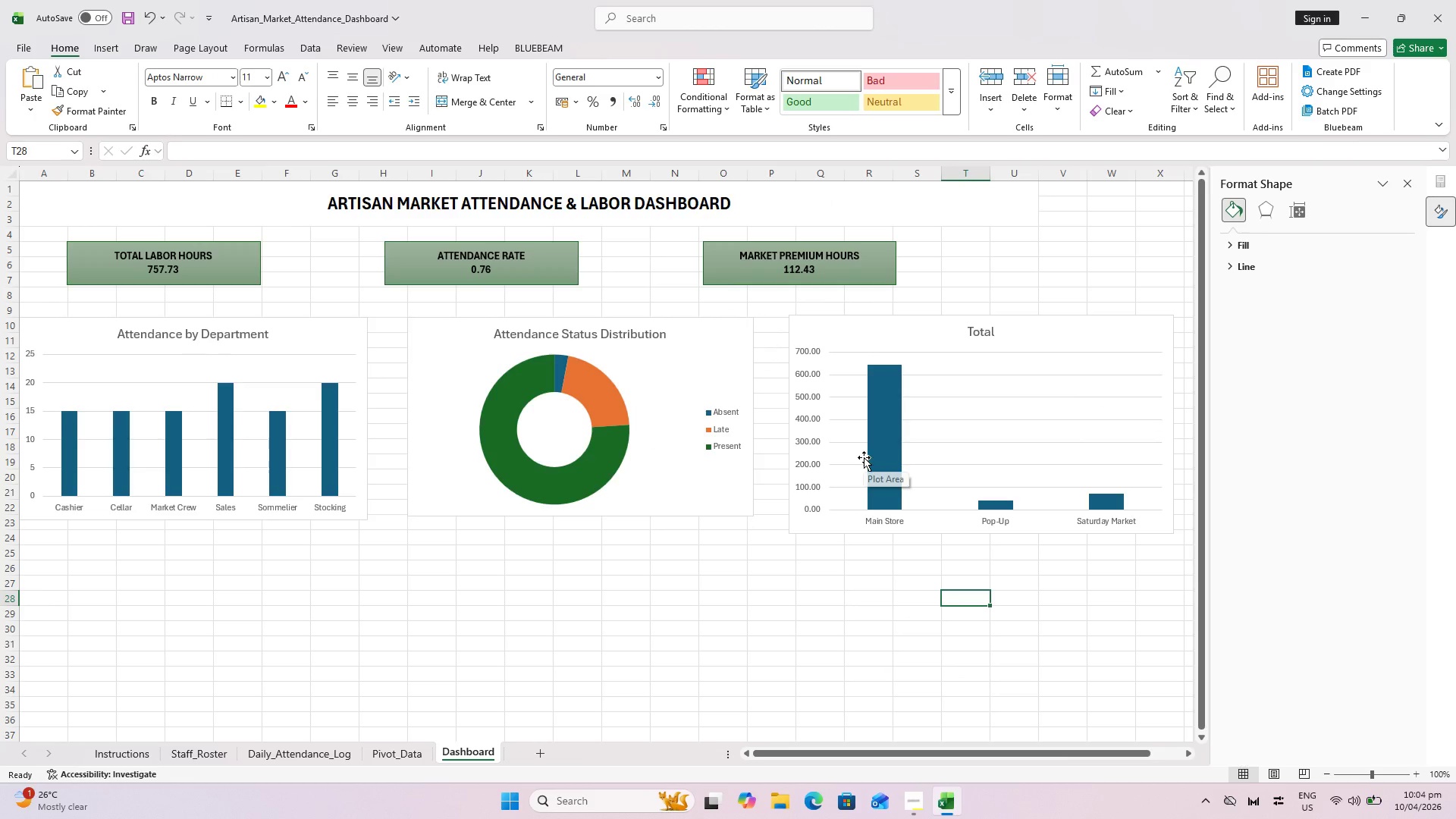 
double_click([984, 330])
 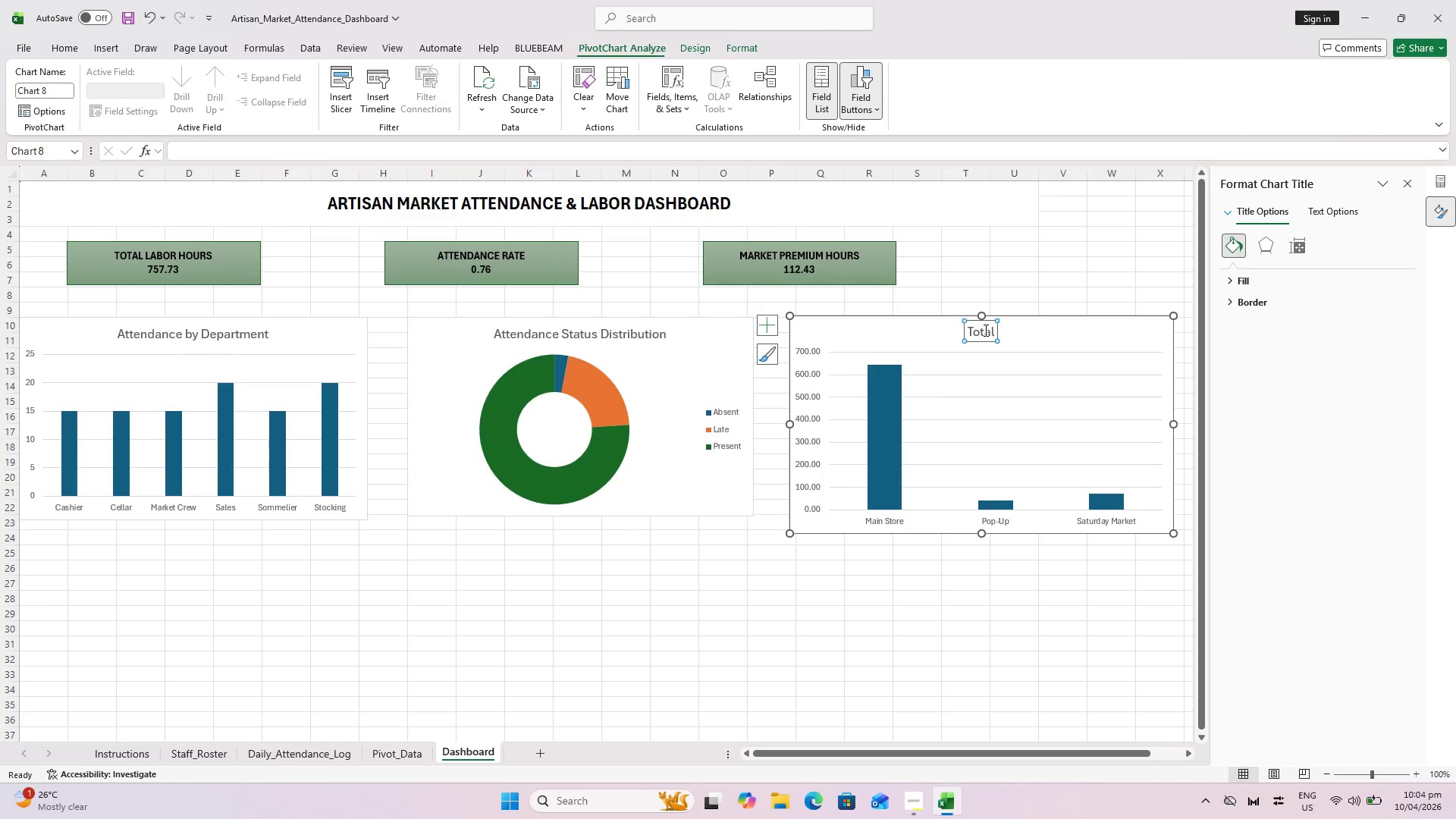 
key(Control+A)
 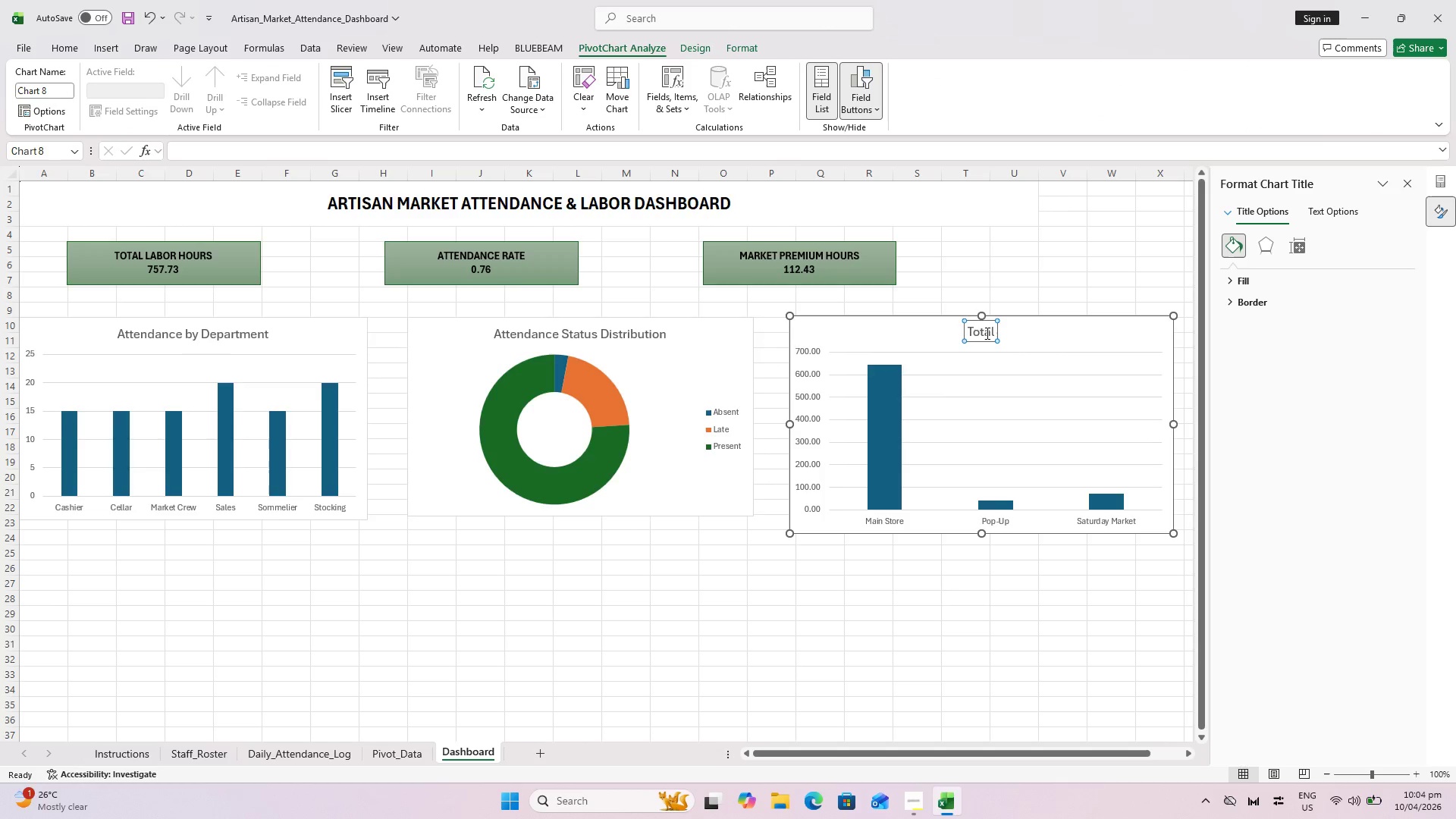 
double_click([986, 333])
 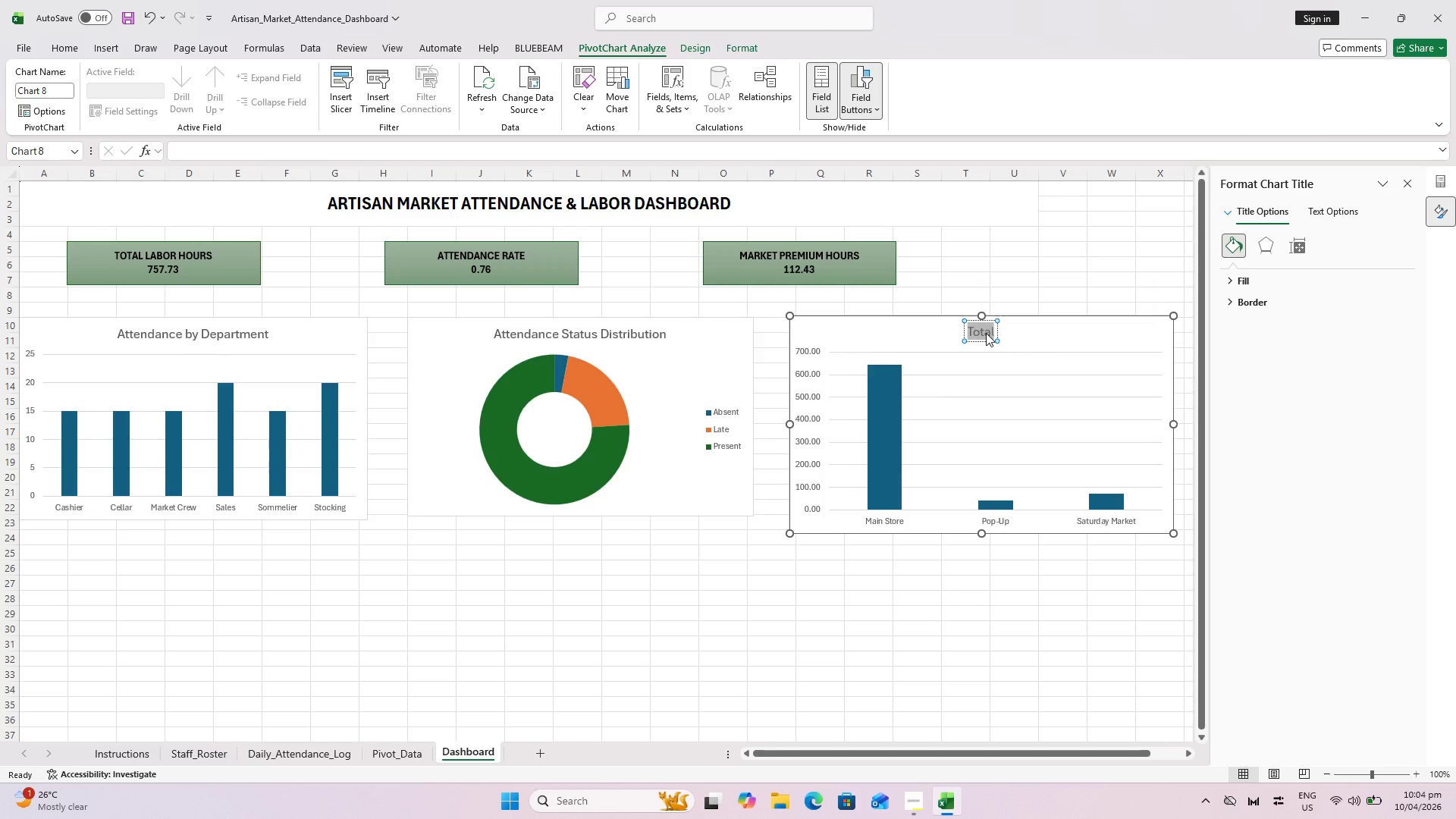 
key(Control+ControlLeft)
 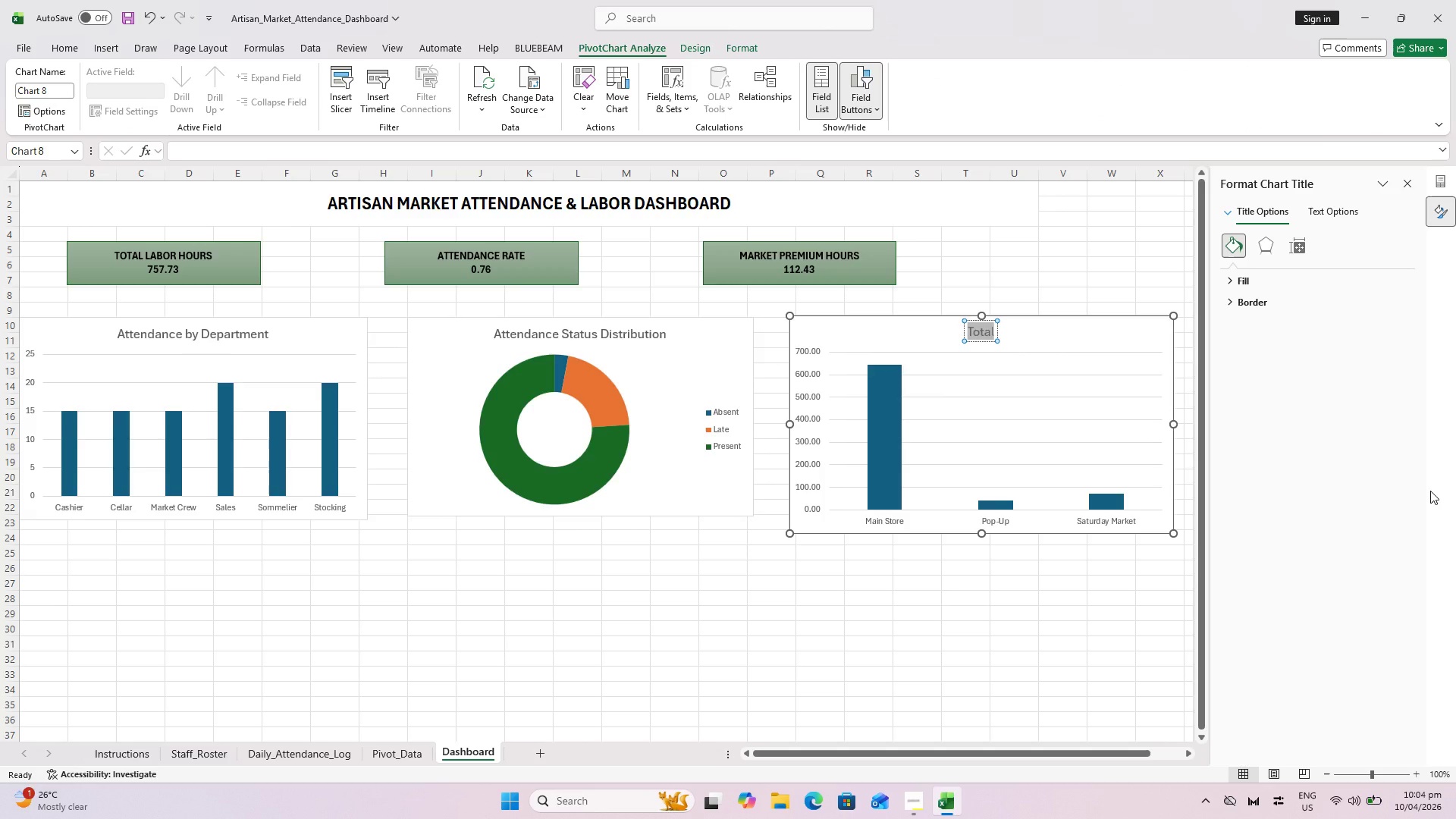 
type(Labor Hours by Location)
 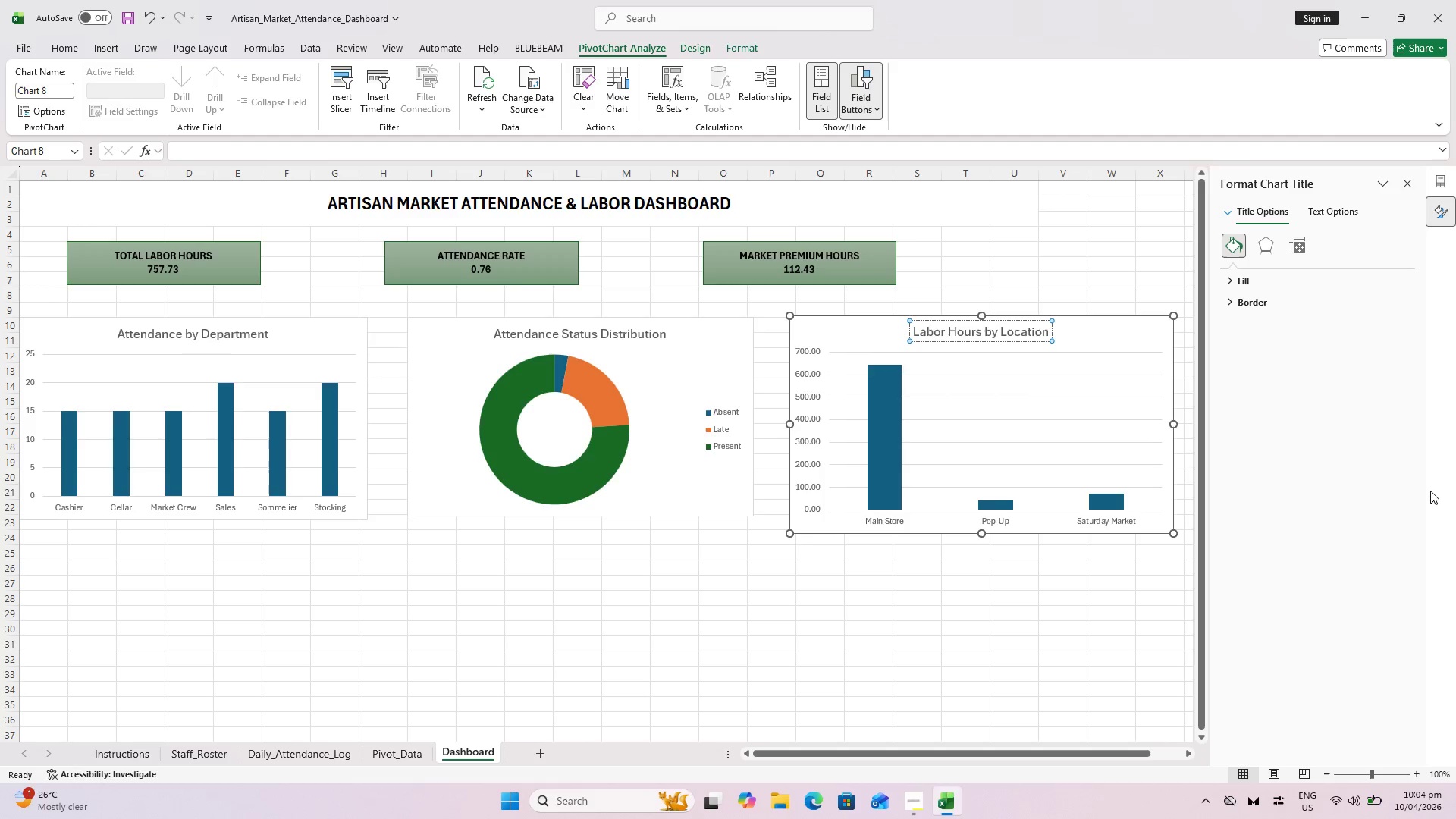 
wait(7.22)
 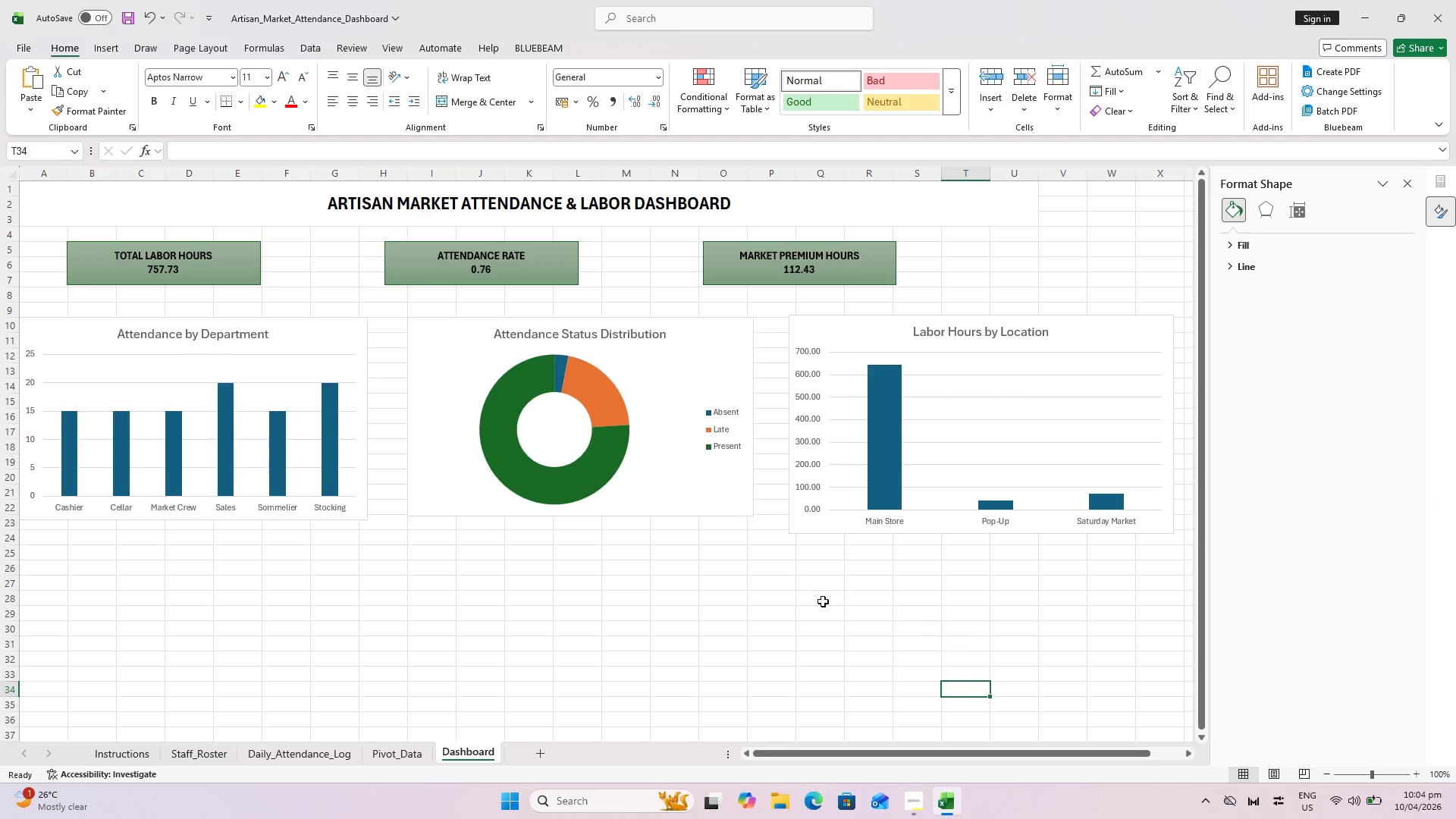 
scroll: coordinate [516, 598], scroll_direction: down, amount: 2.0
 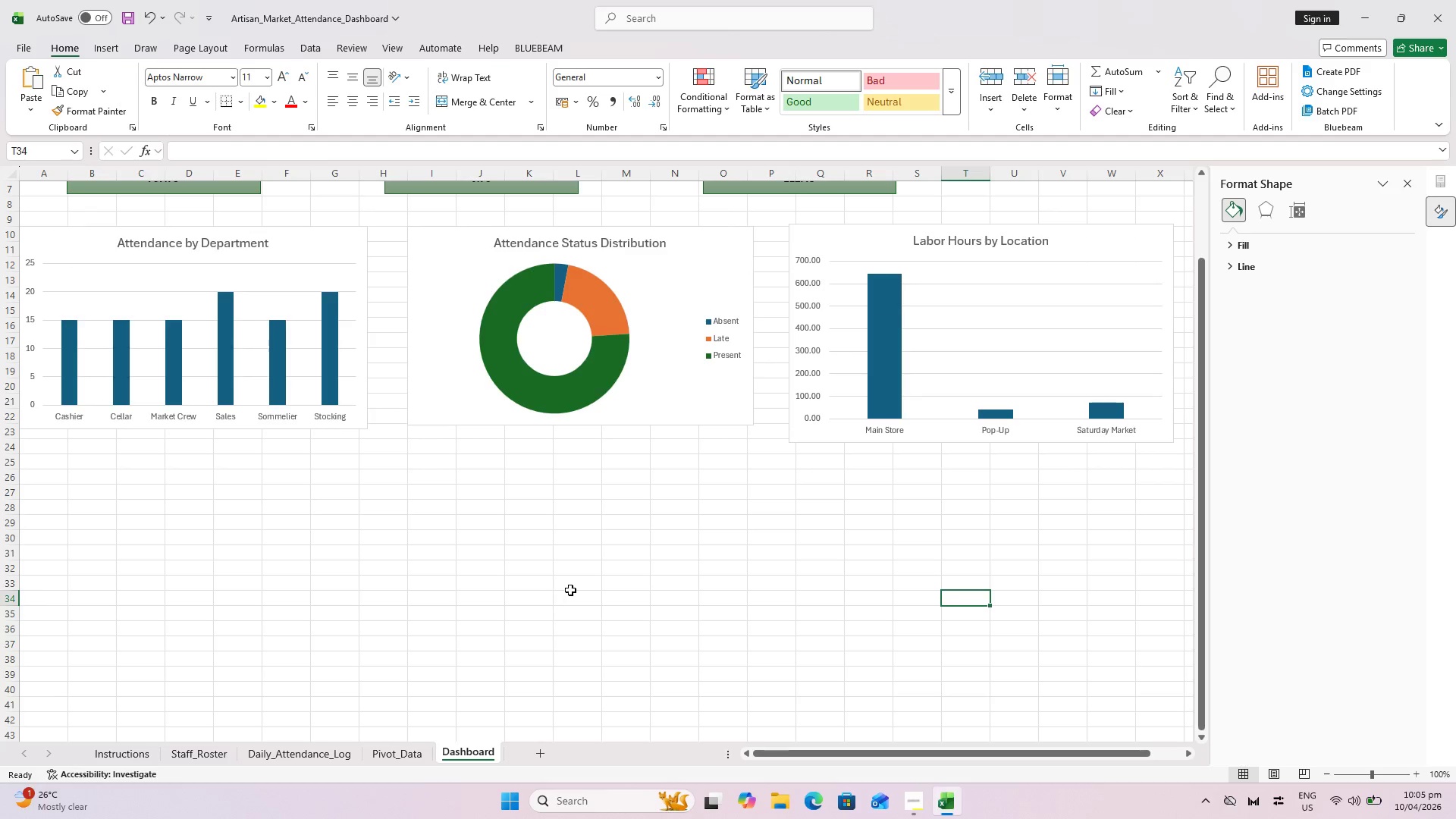 
hold_key(key=ControlLeft, duration=0.73)
 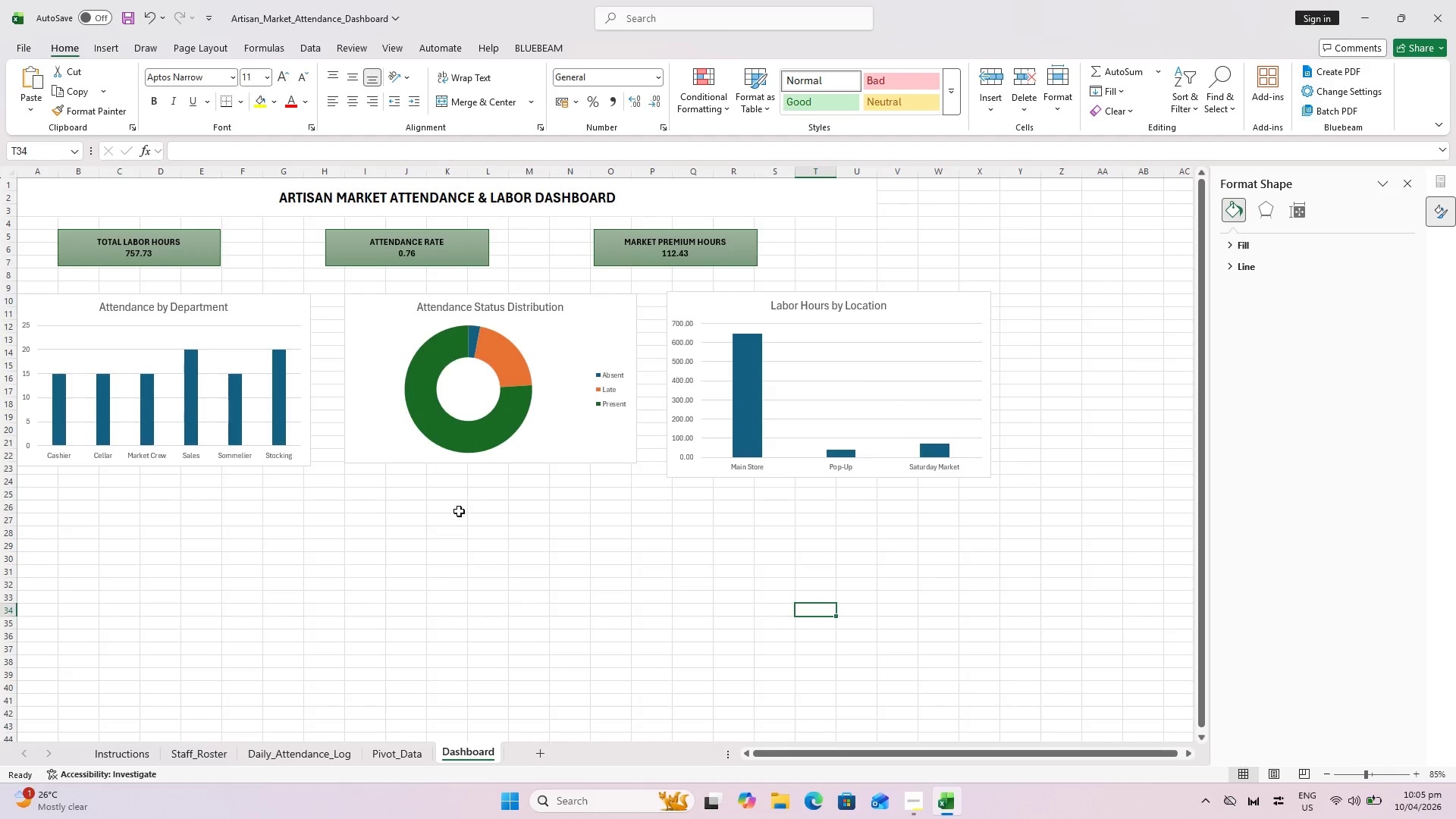 
scroll: coordinate [571, 589], scroll_direction: up, amount: 2.0
 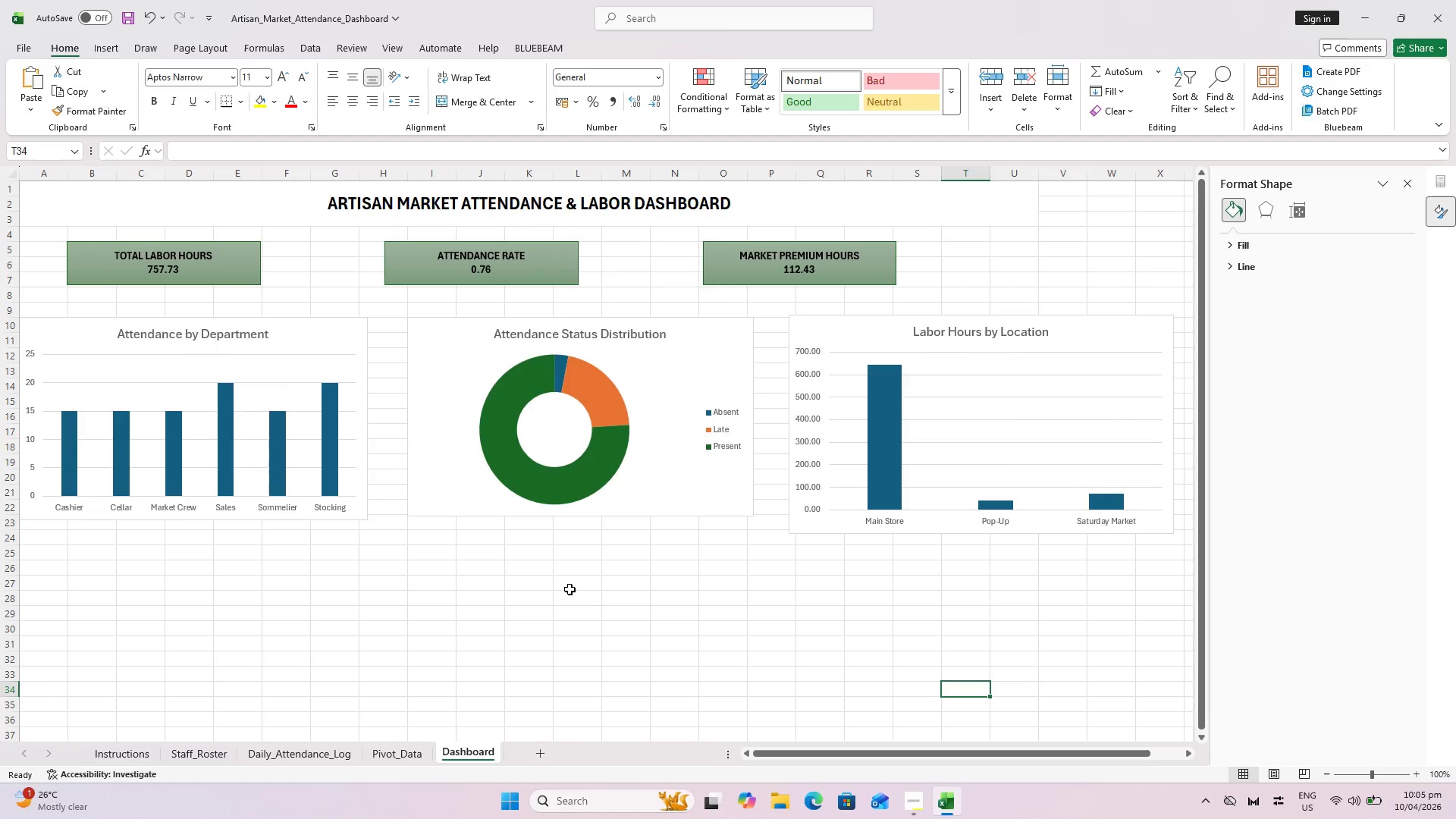 
scroll: coordinate [581, 570], scroll_direction: down, amount: 1.0
 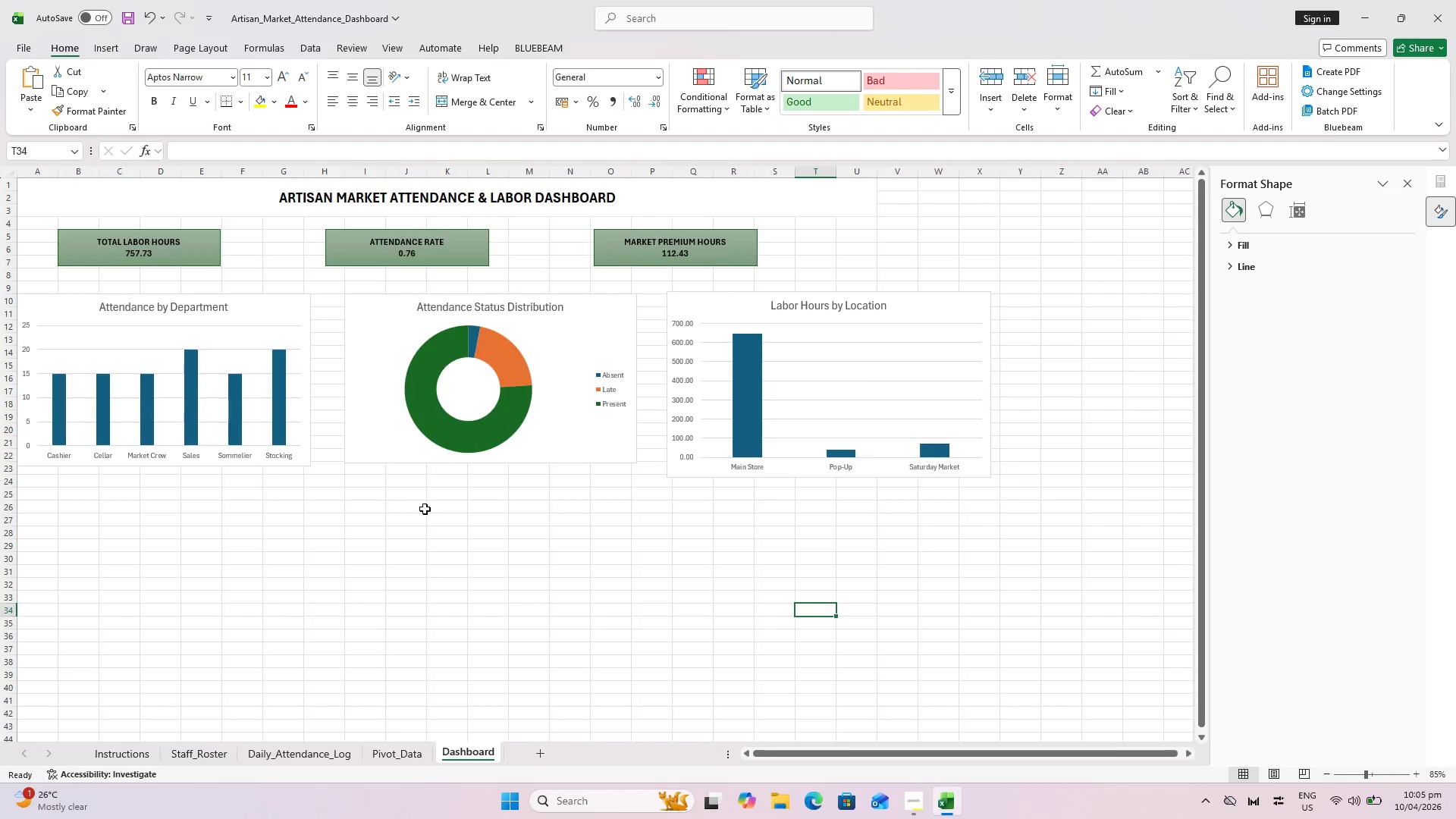 
hold_key(key=ControlLeft, duration=0.56)
 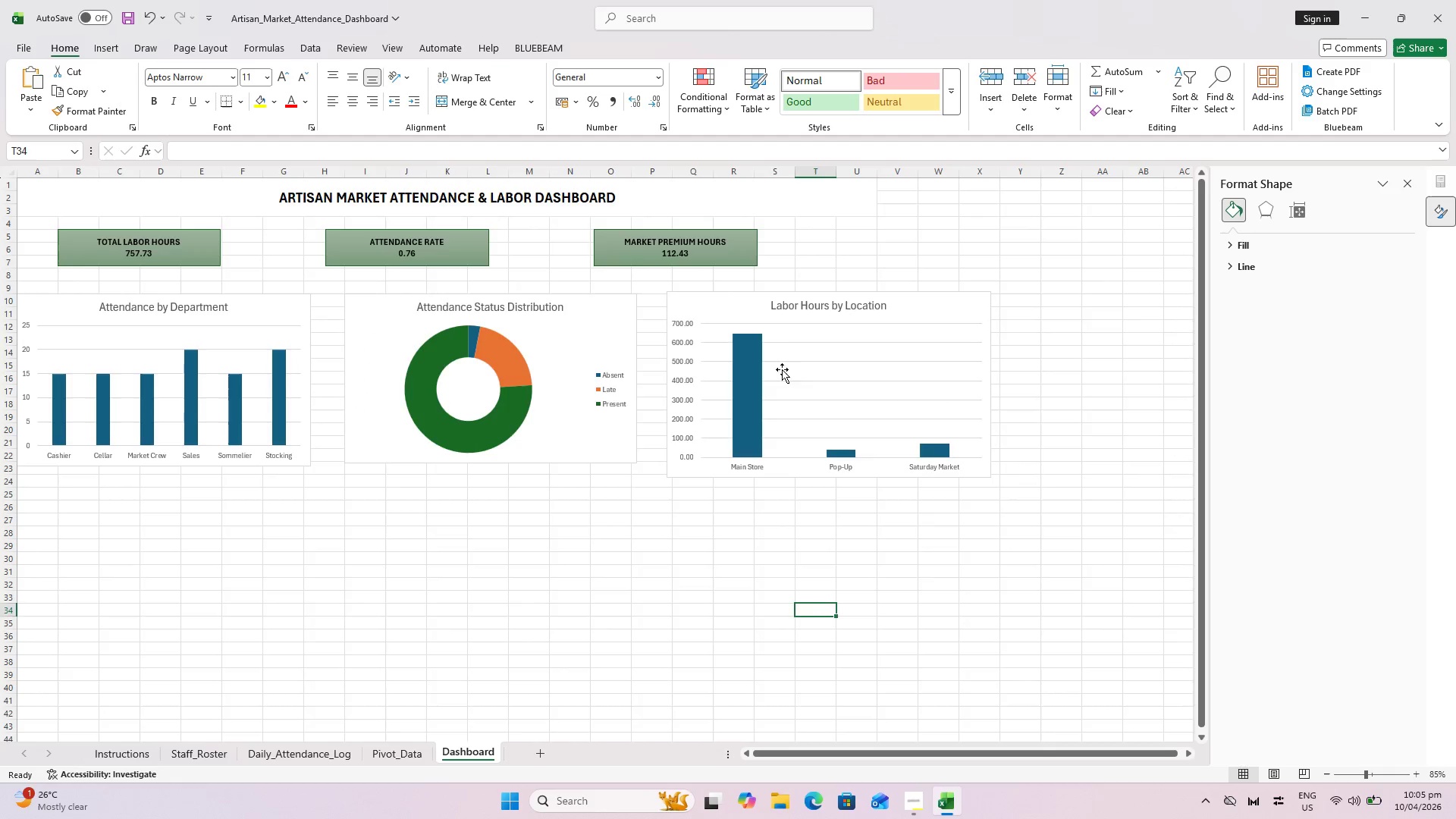 
hold_key(key=ControlLeft, duration=0.8)
scroll: coordinate [384, 395], scroll_direction: up, amount: 1.0
 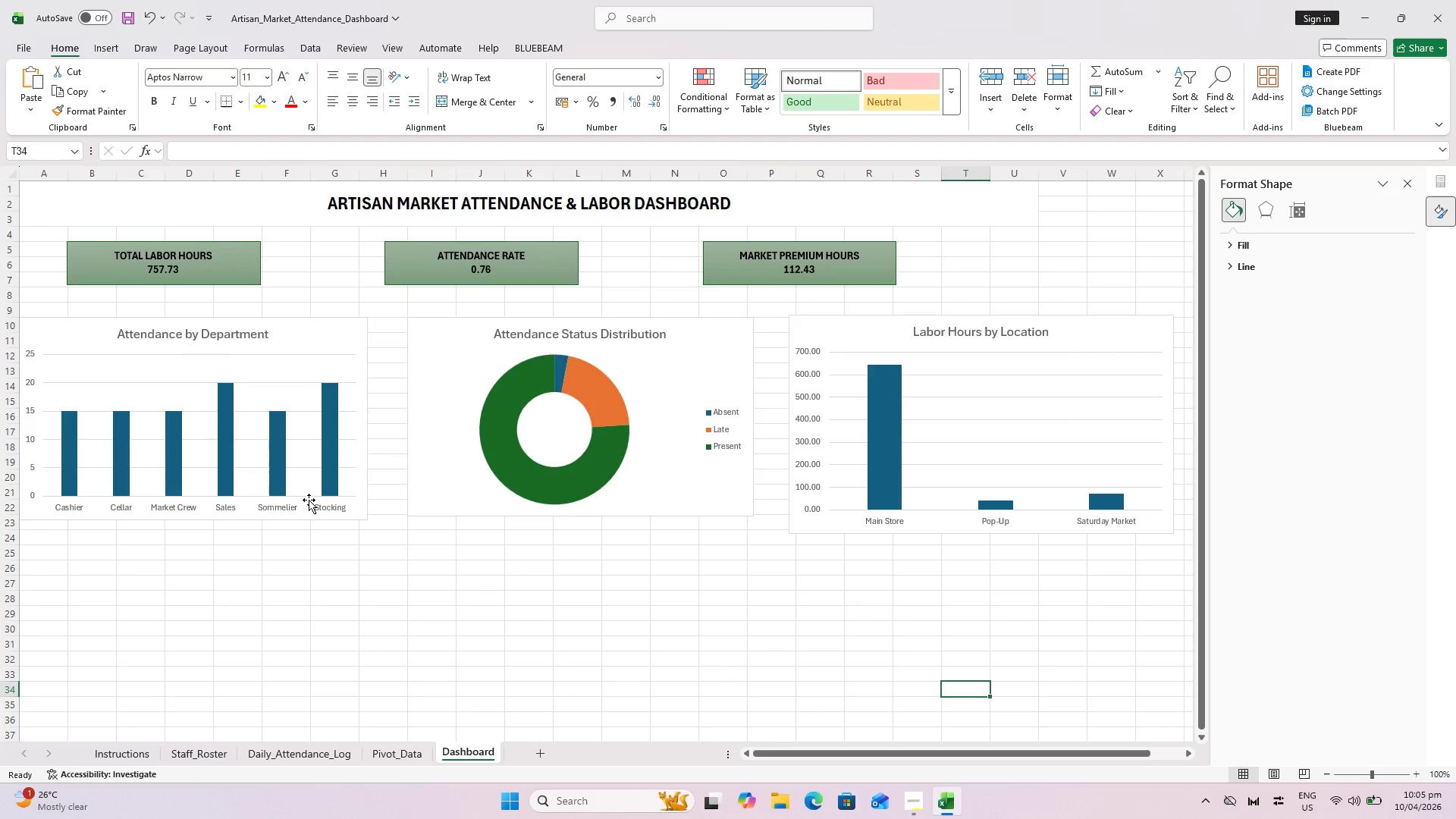 
left_click([508, 624])
 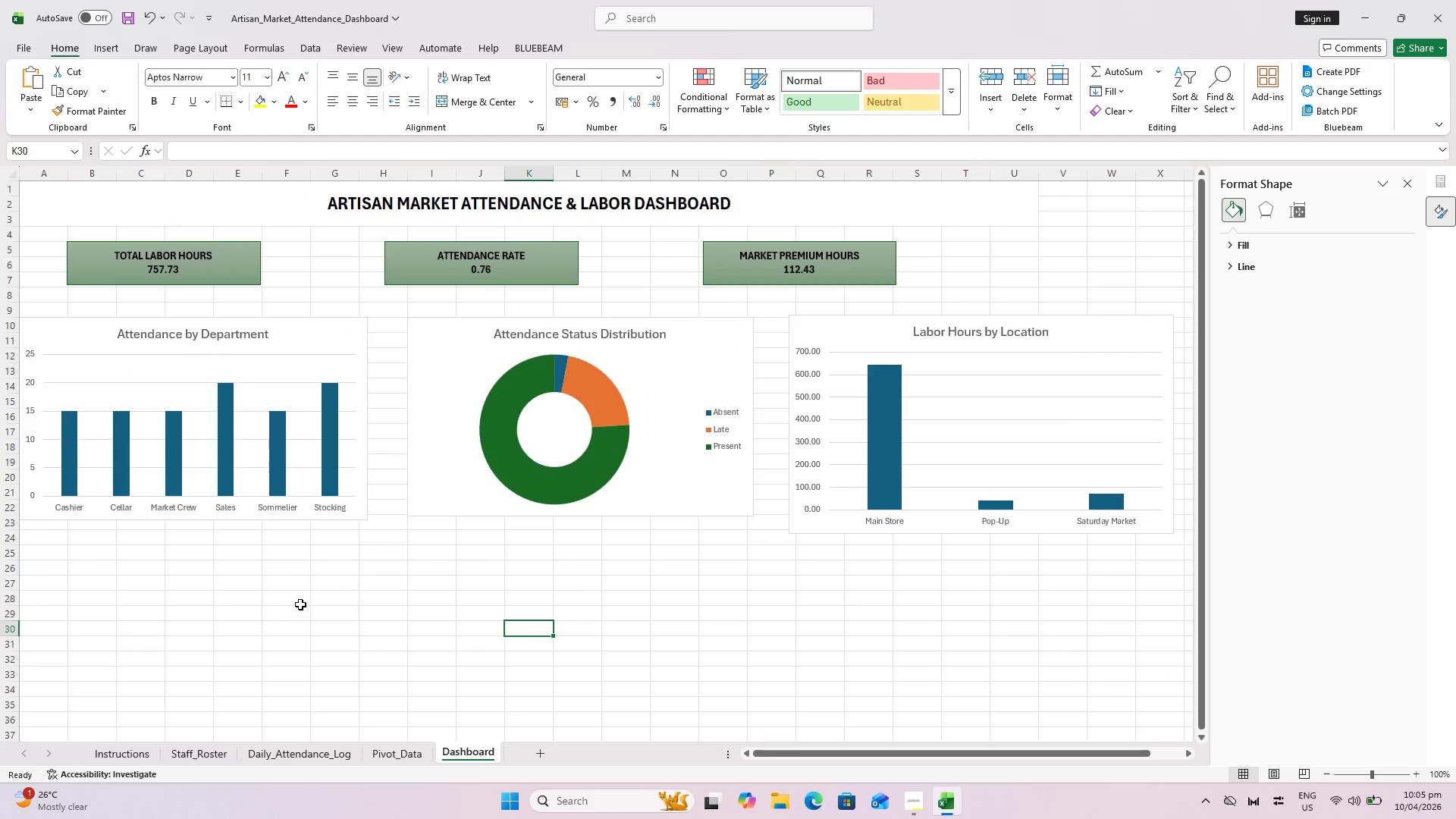 
left_click([276, 570])
 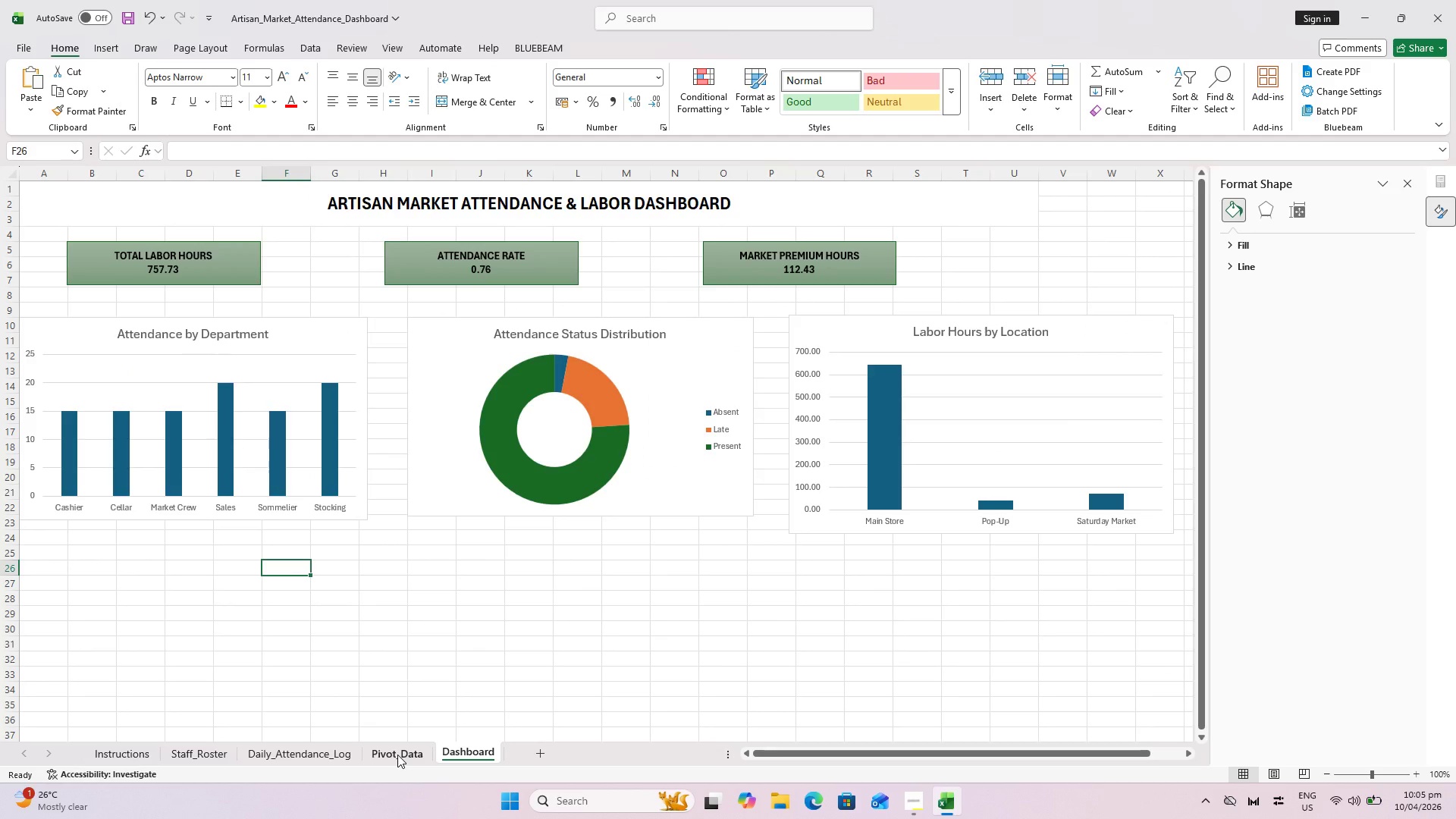 
left_click([397, 755])
 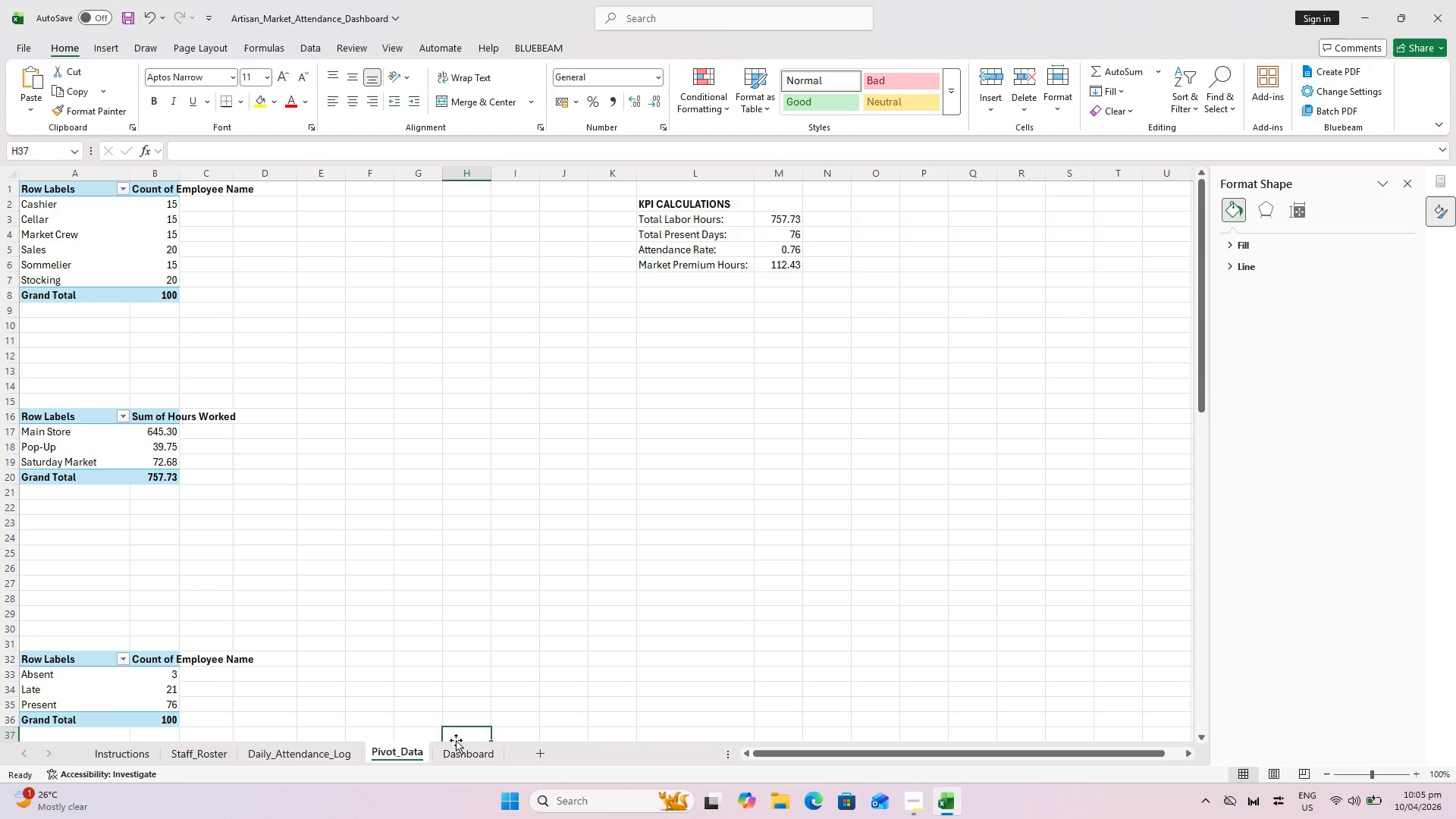 
double_click([459, 746])
 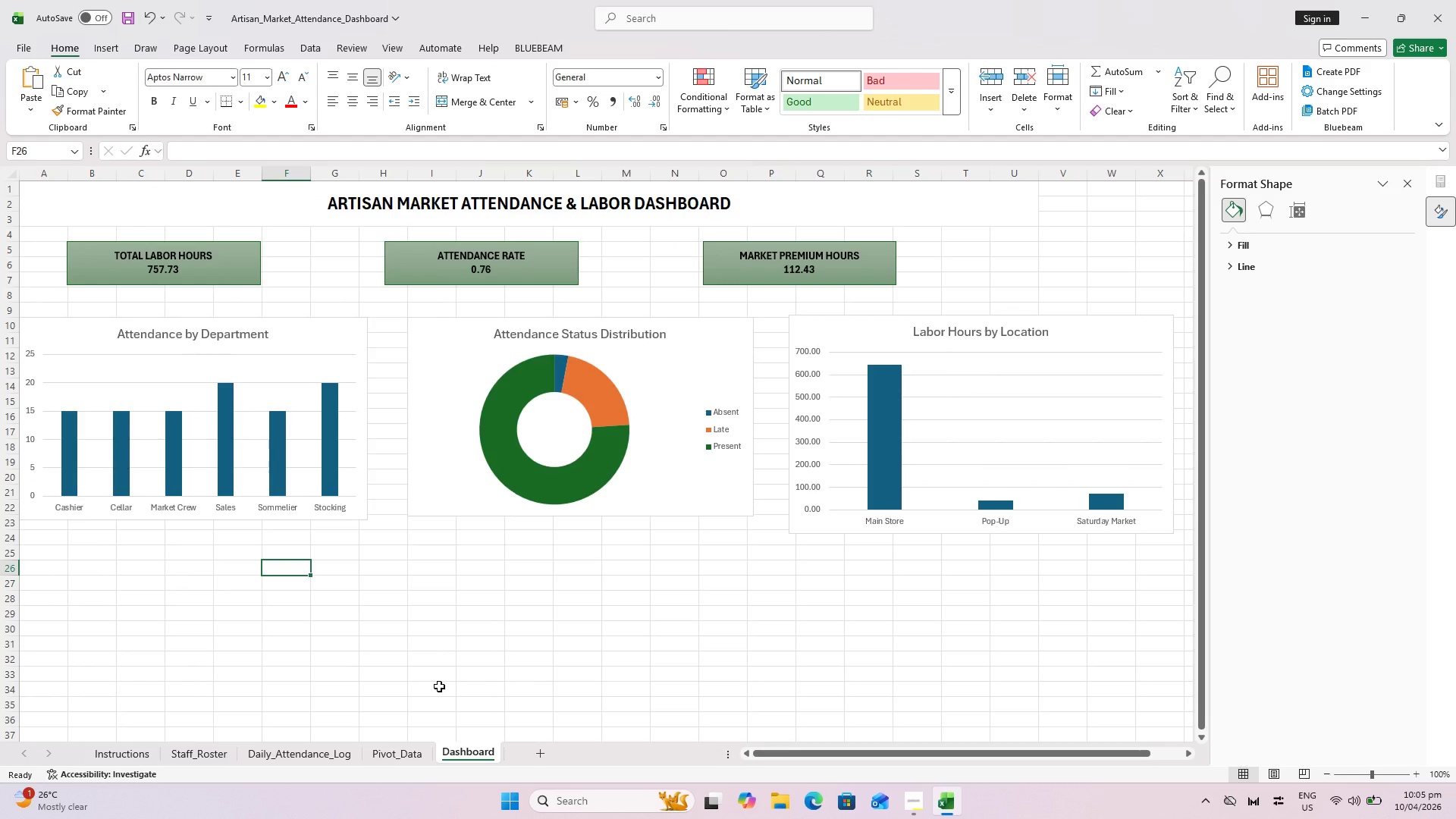 
wait(7.05)
 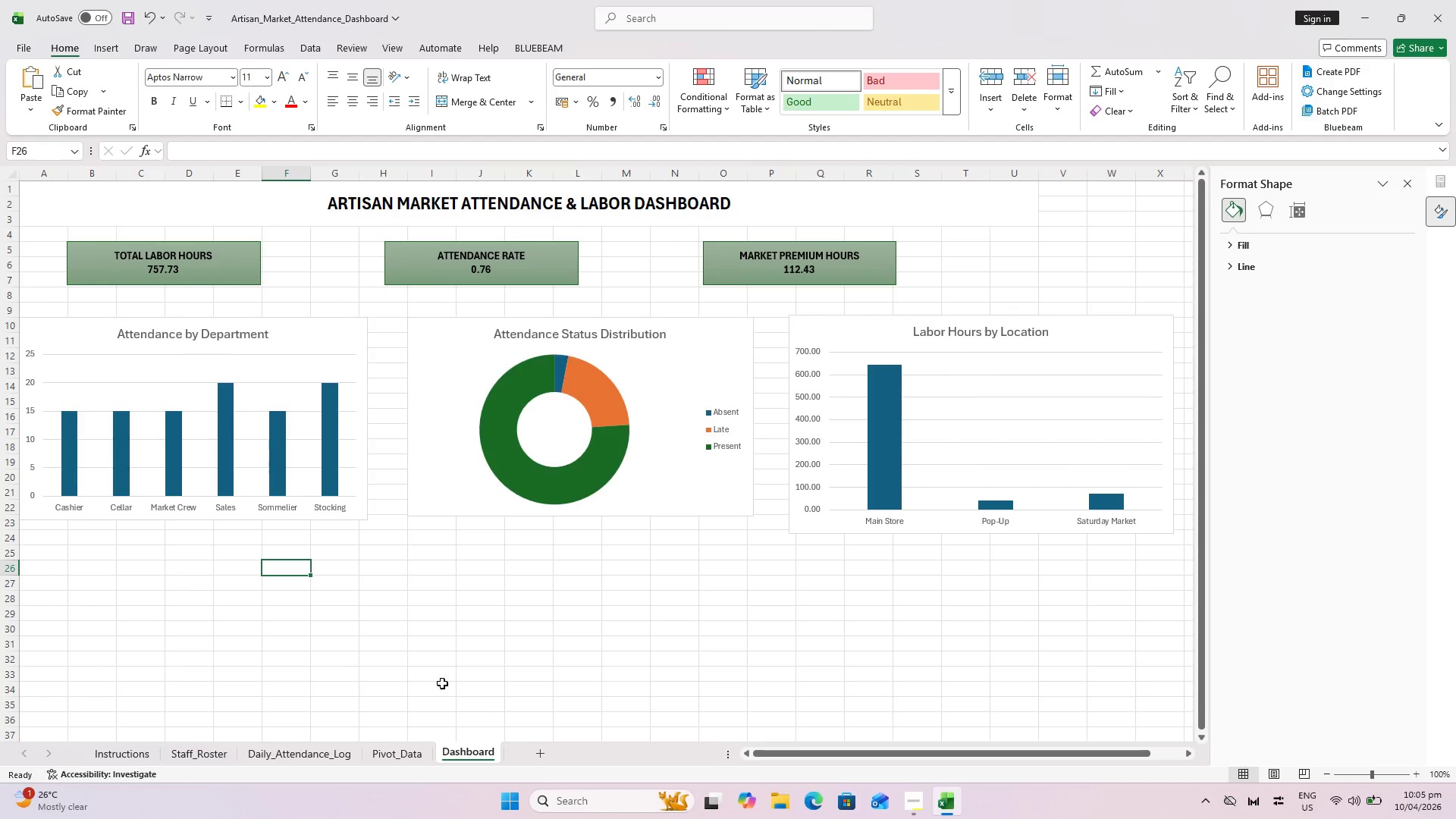 
key(Alt+AltLeft)
 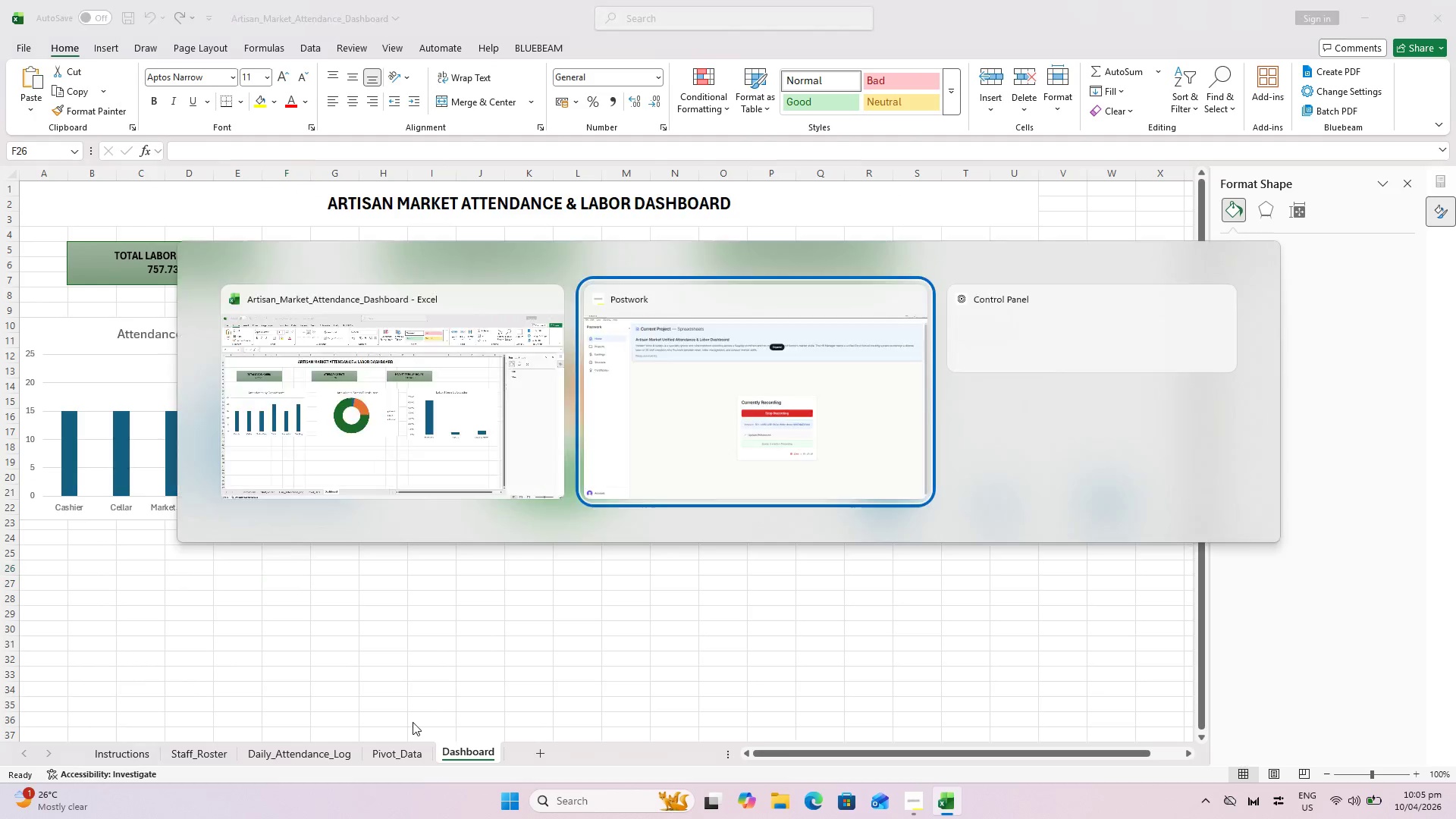 
key(Alt+Tab)